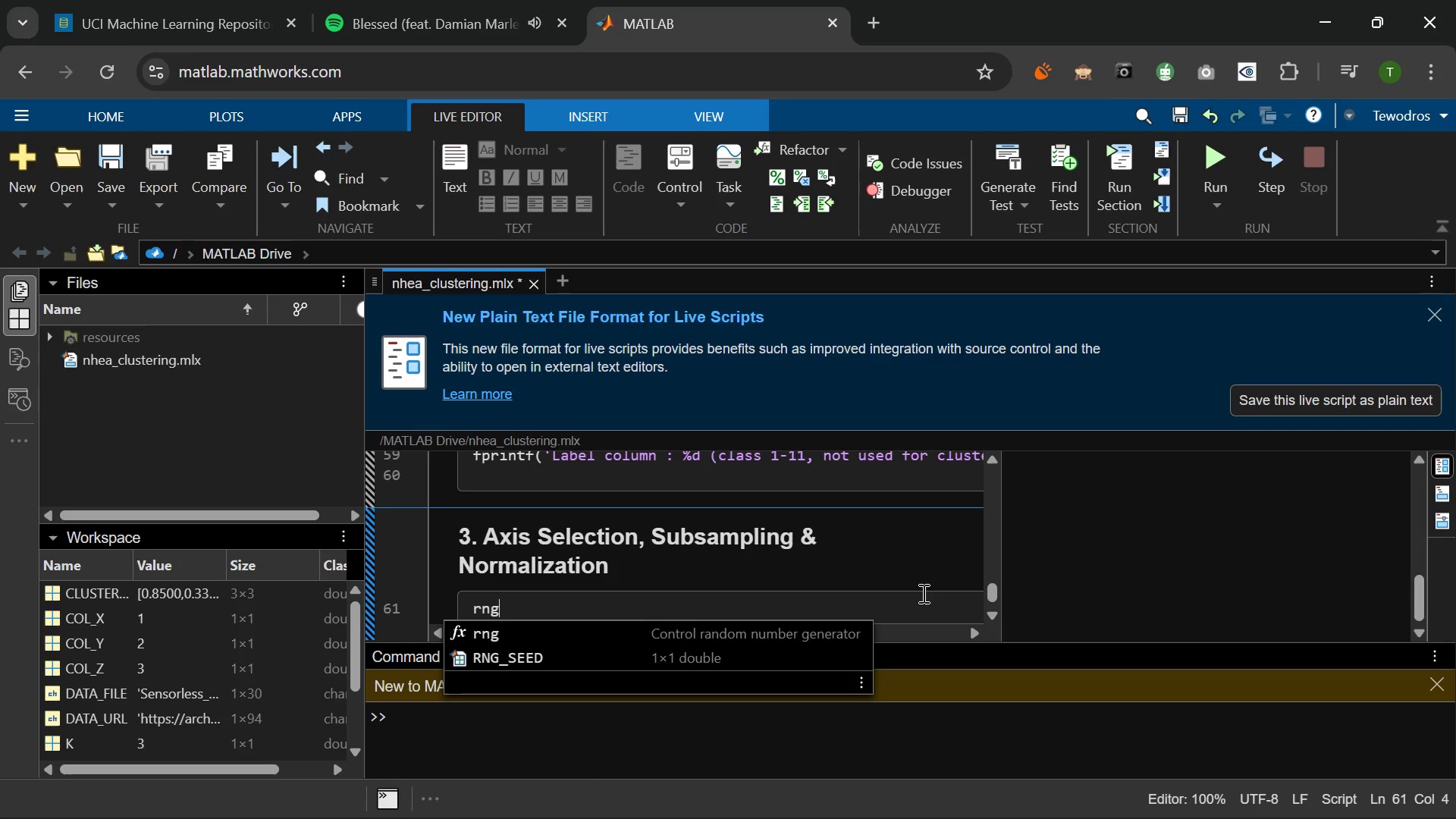 
type((RNG)
key(Tab)
 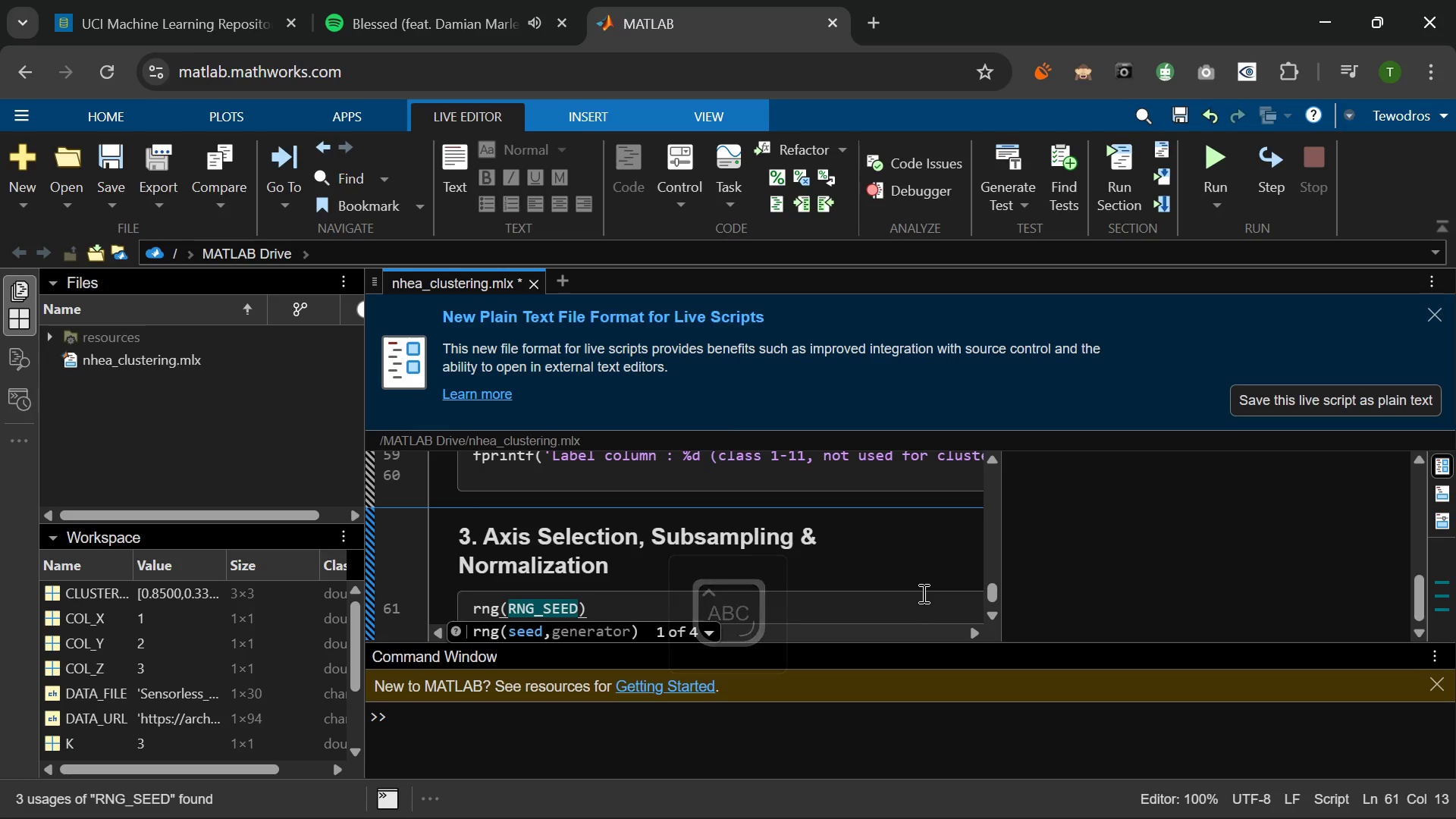 
key(ArrowRight)
 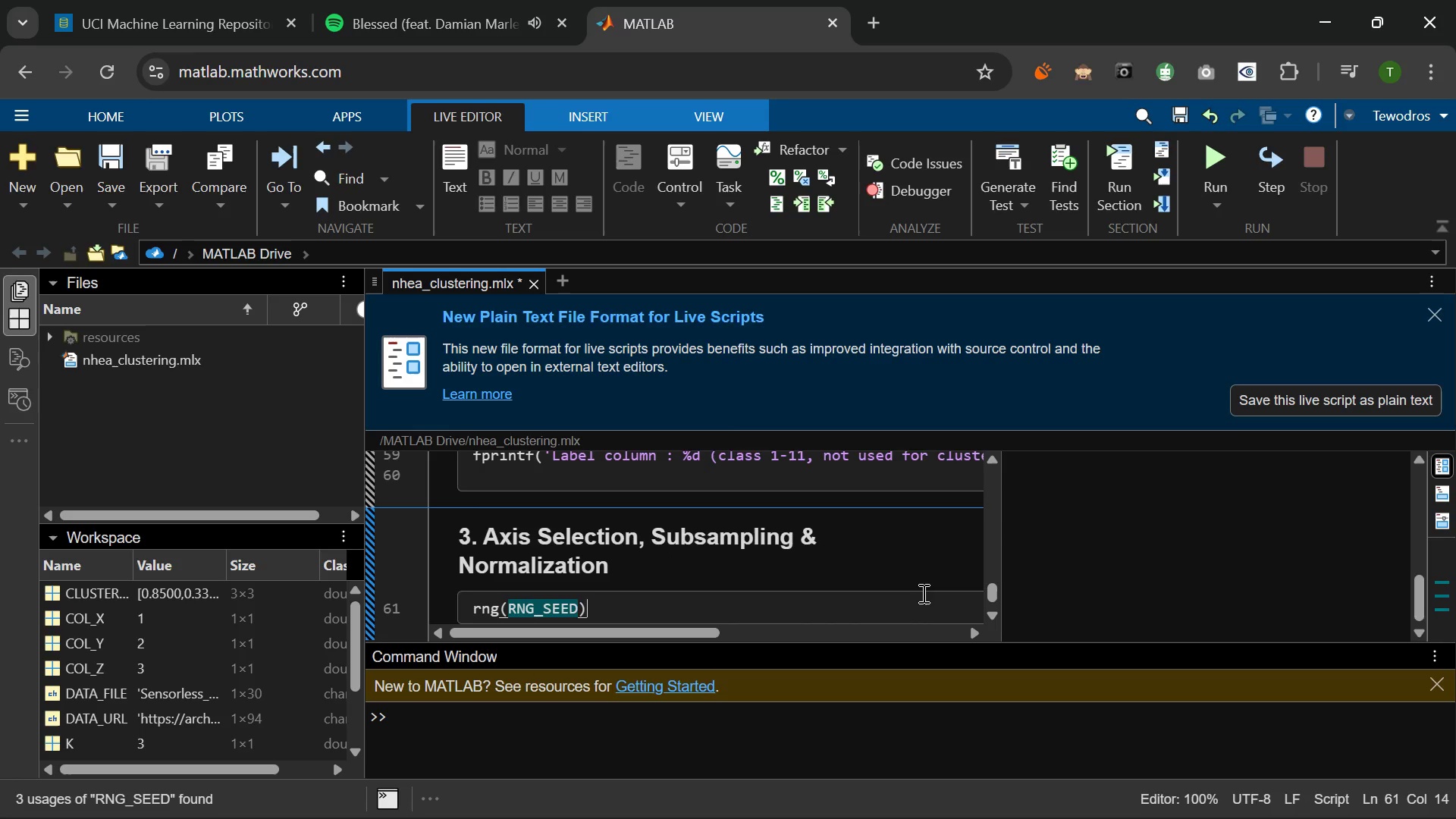 
key(Semicolon)
 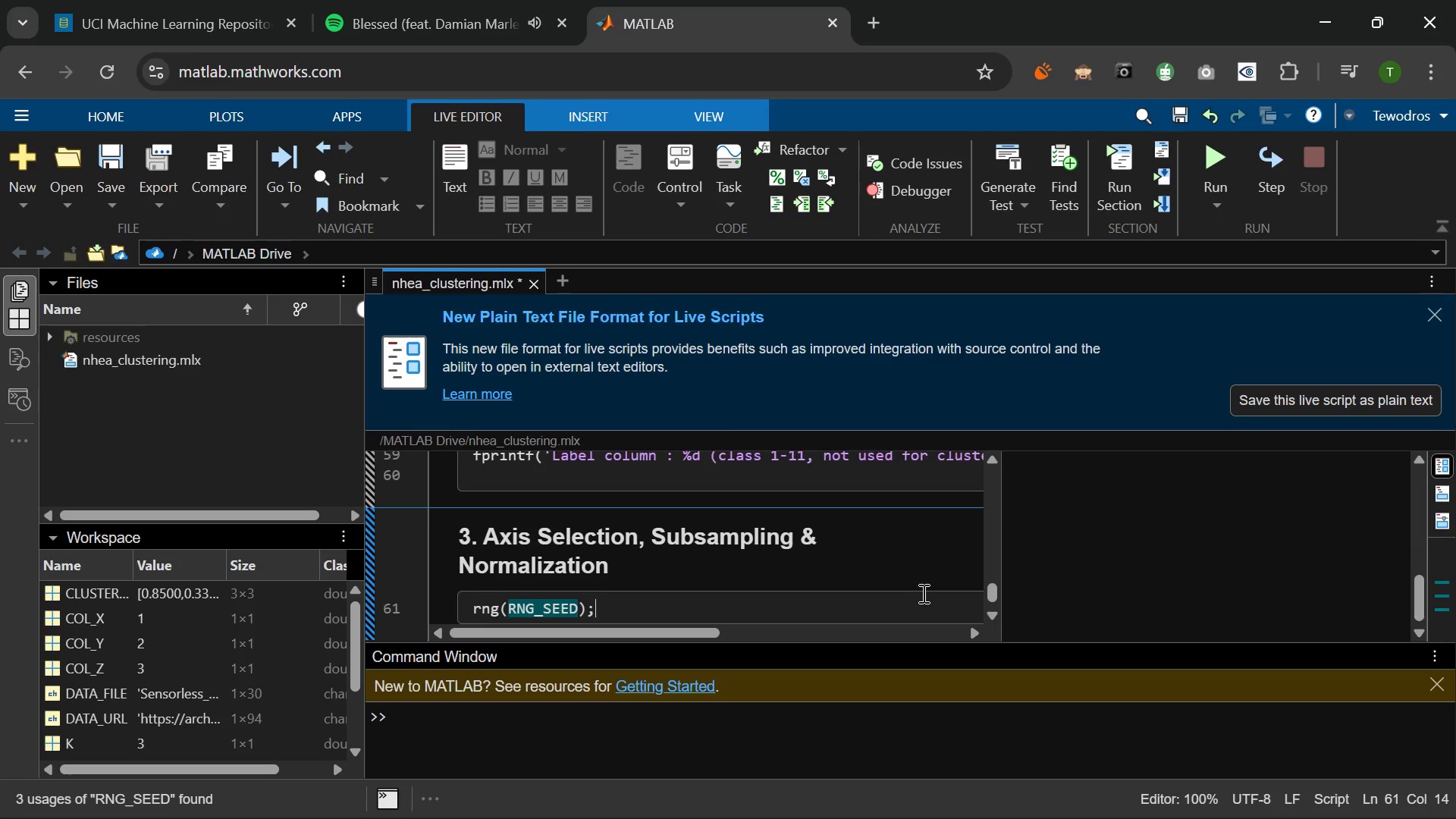 
key(Enter)
 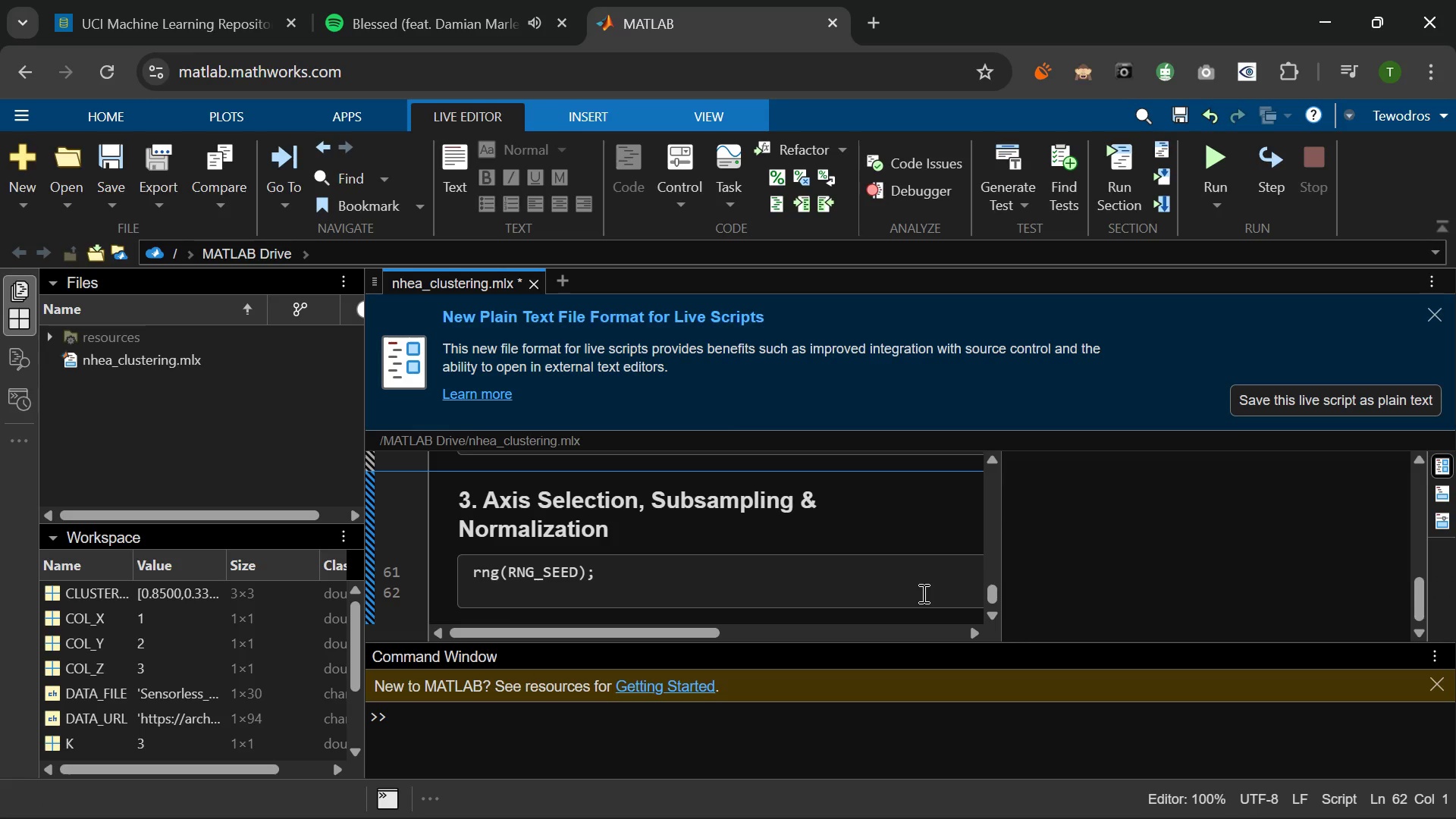 
key(Enter)
 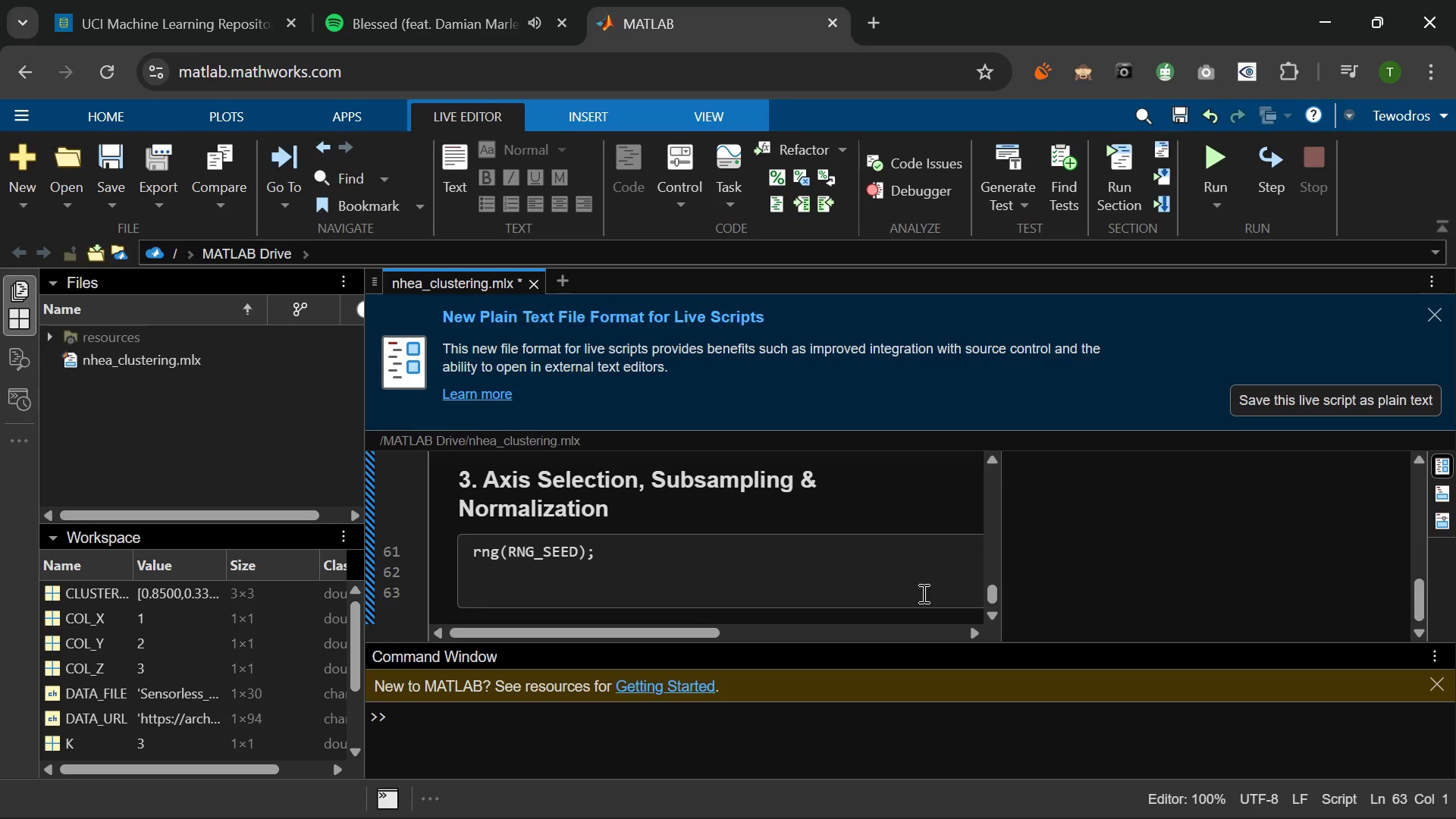 
type(% sELE)
key(Backspace)
key(Backspace)
key(Backspace)
key(Backspace)
type(s)
key(Backspace)
type(Select three columns as joystick axes (drop label column)j)
key(Backspace)
 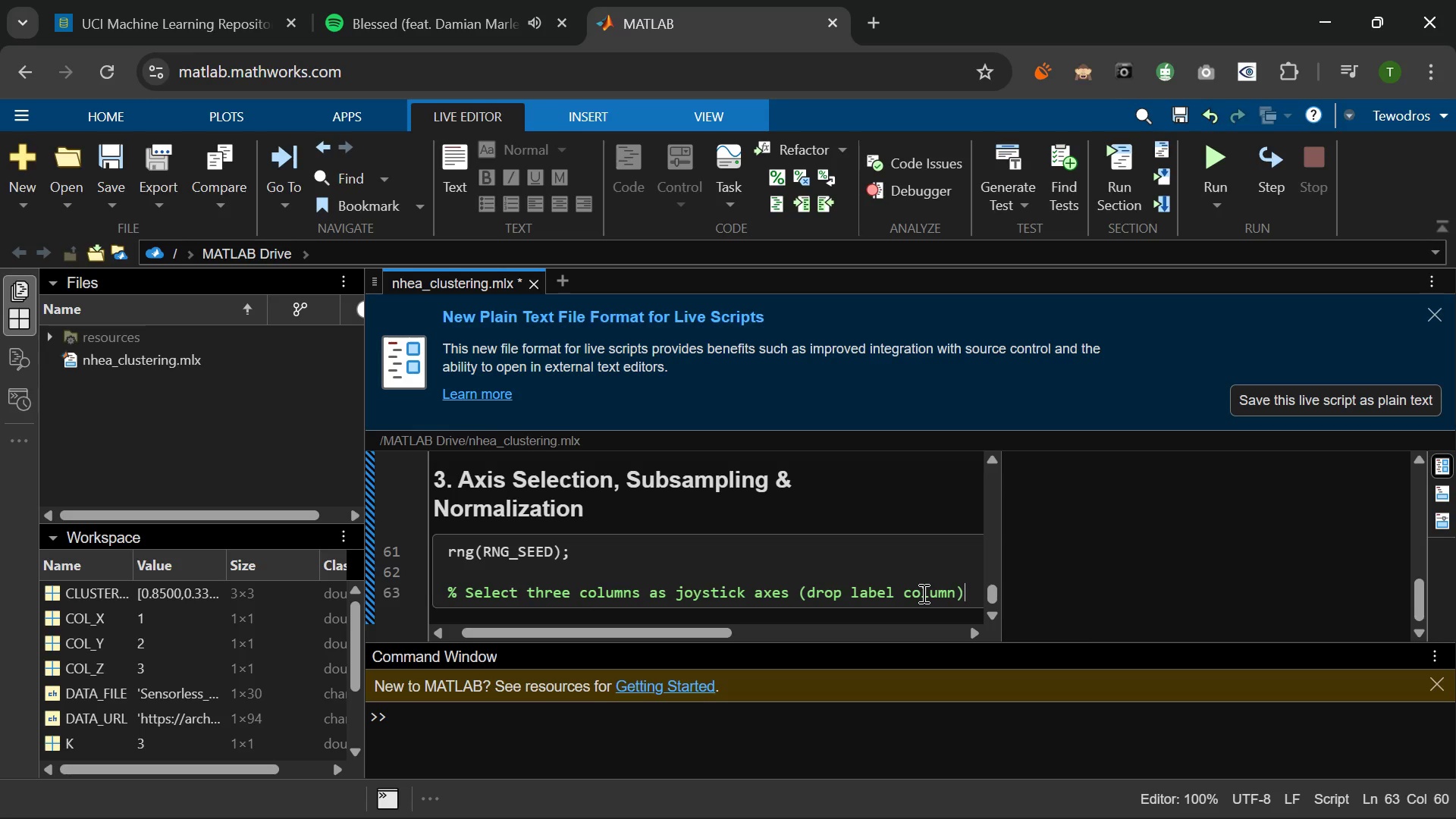 
key(Enter)
 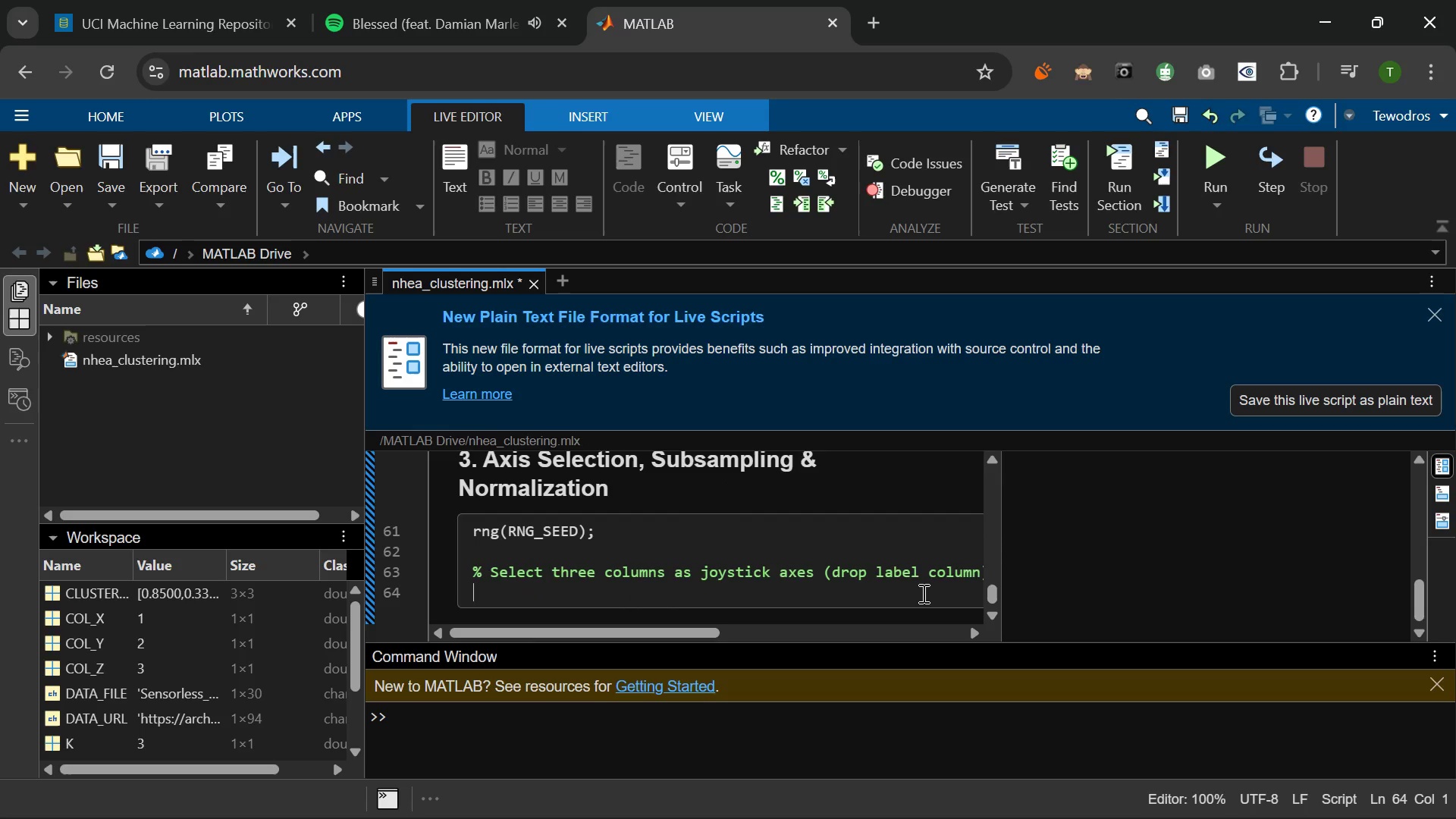 
type(axes_raw - )
key(Backspace)
key(Backspace)
type(-)
key(Backspace)
type(-)
key(Backspace)
type(-)
key(Backspace)
type(= raw()
 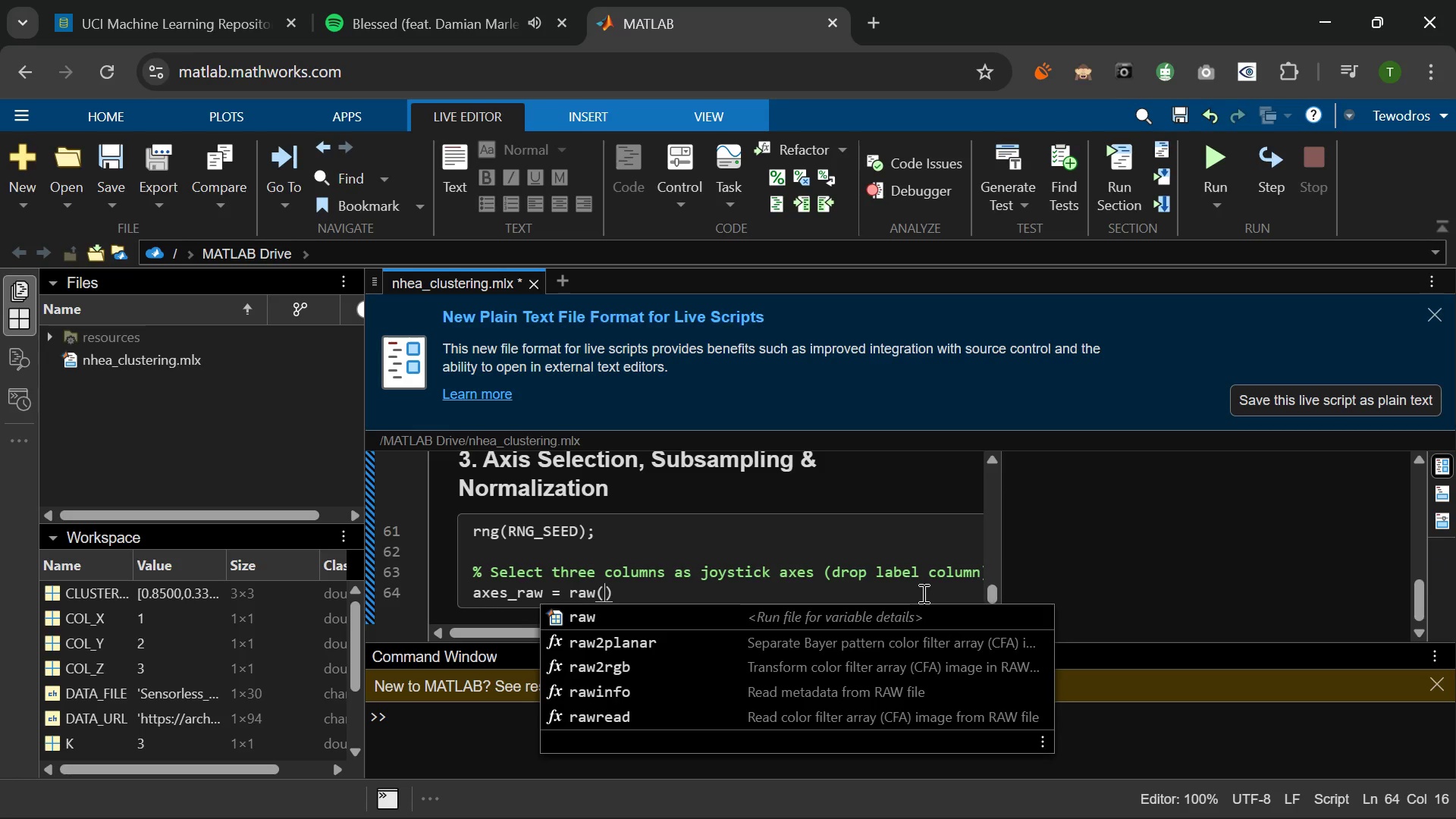 
type(:, [col_x, C)
key(Backspace)
type(c)
 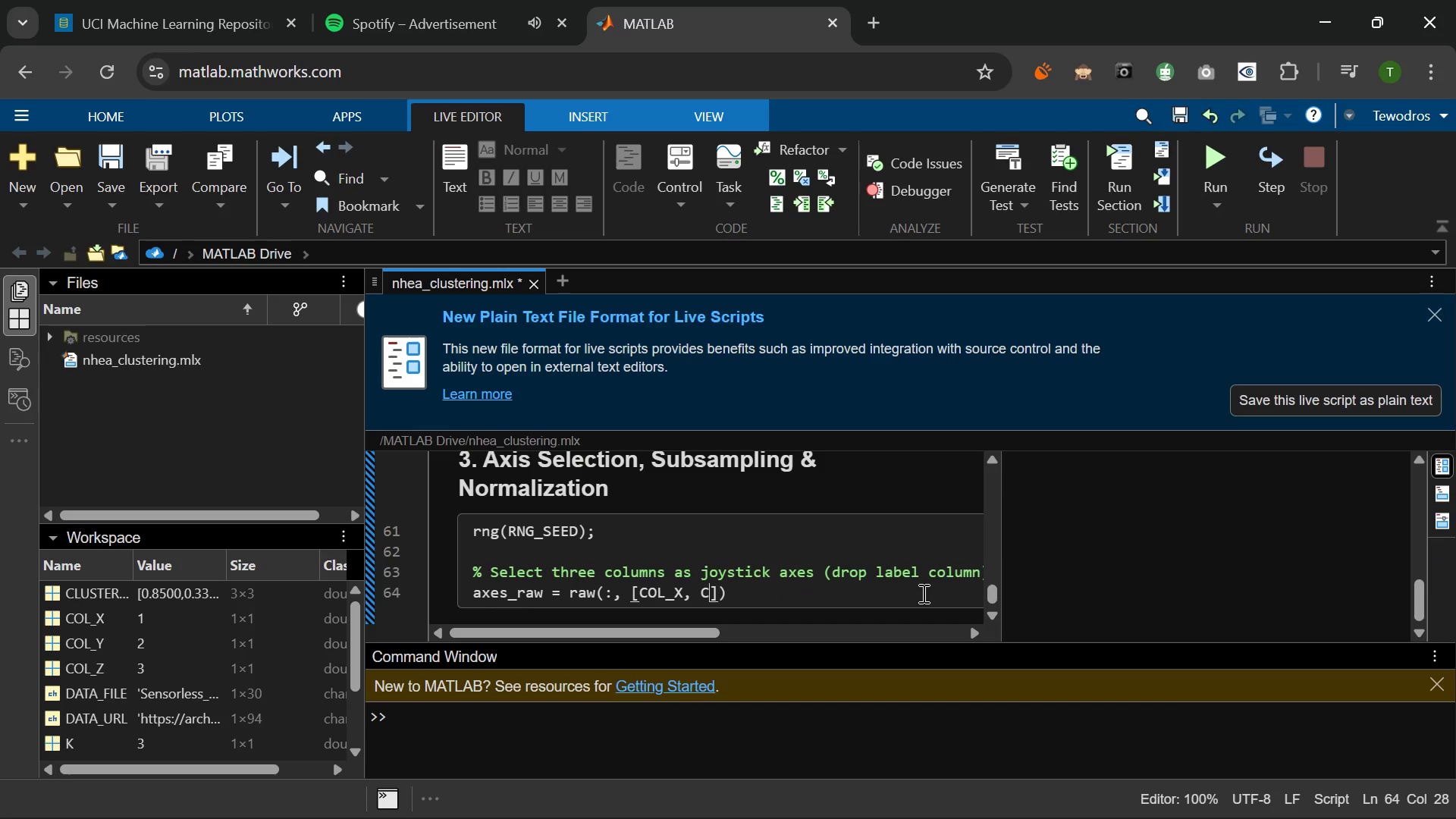 
key(ArrowDown)
 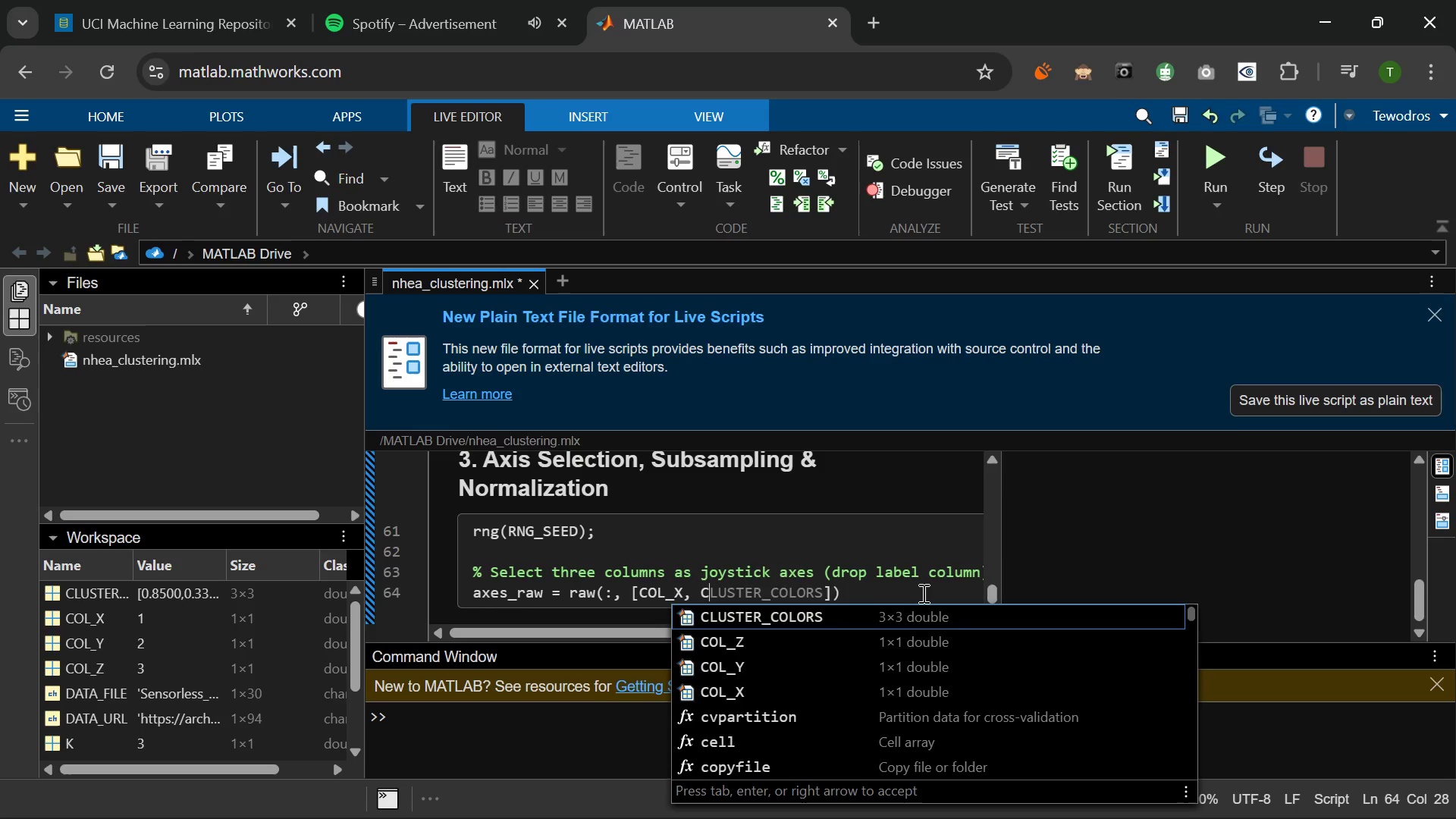 
key(ArrowDown)
 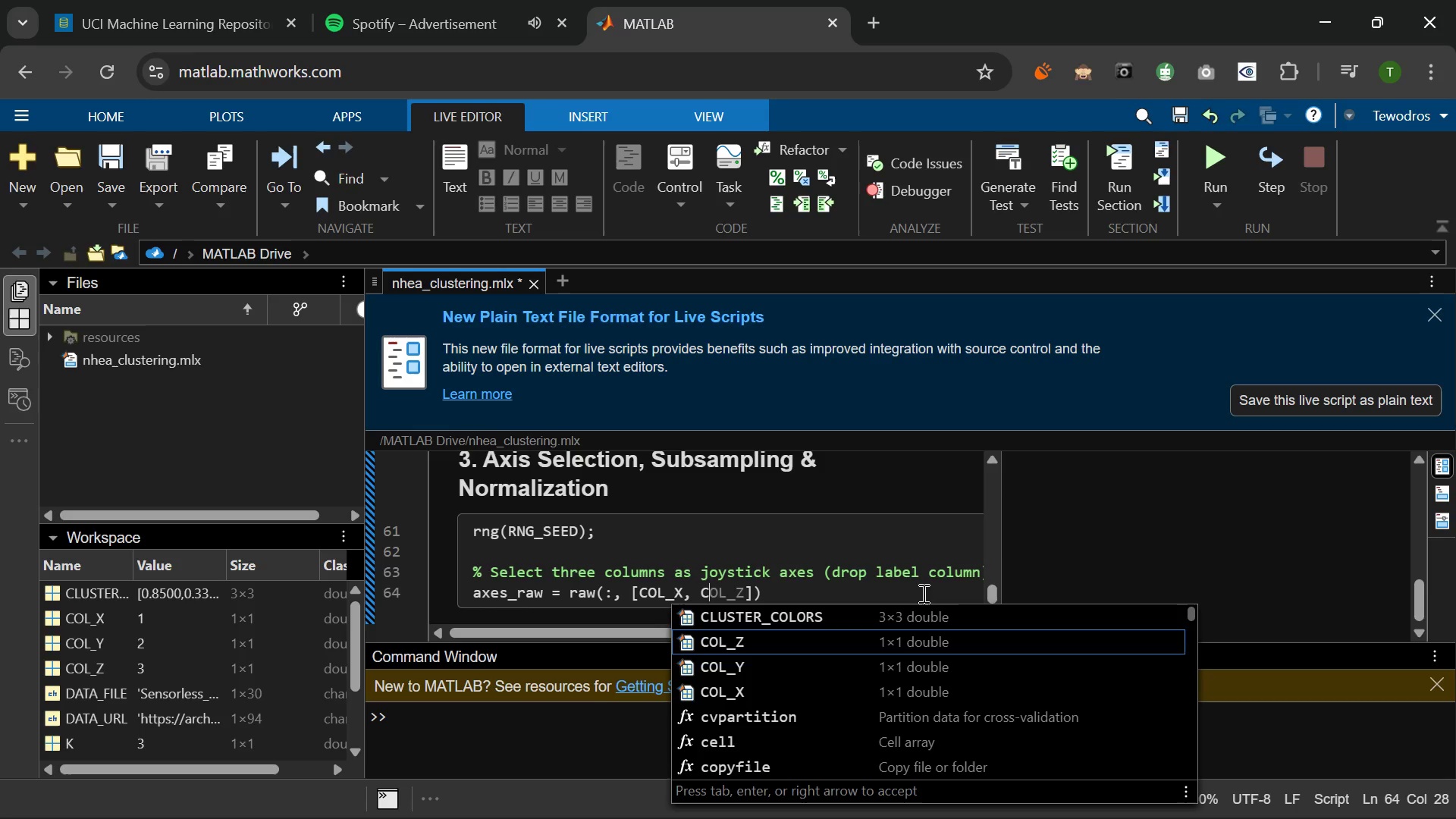 
key(ArrowDown)
 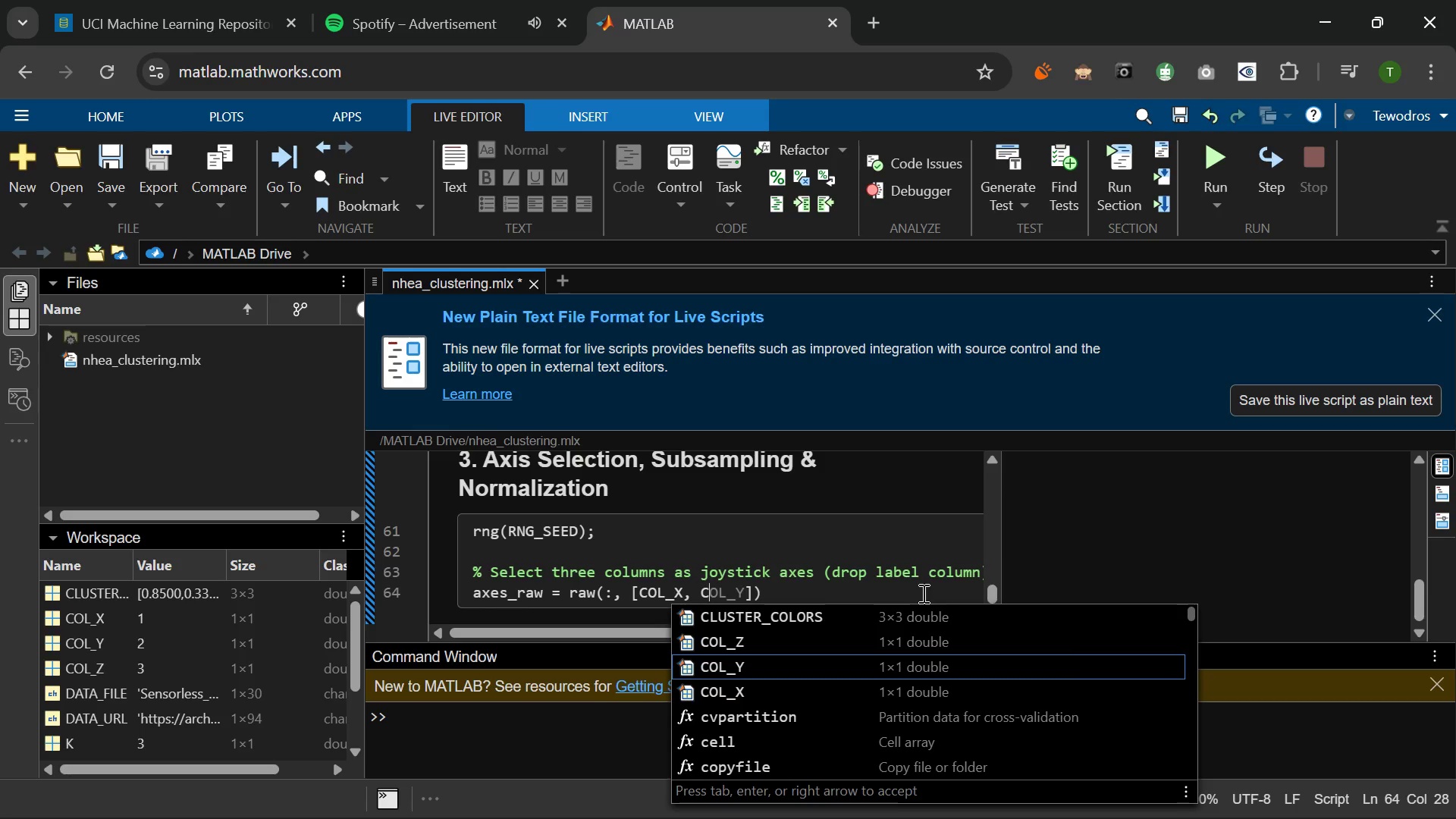 
key(Tab)
 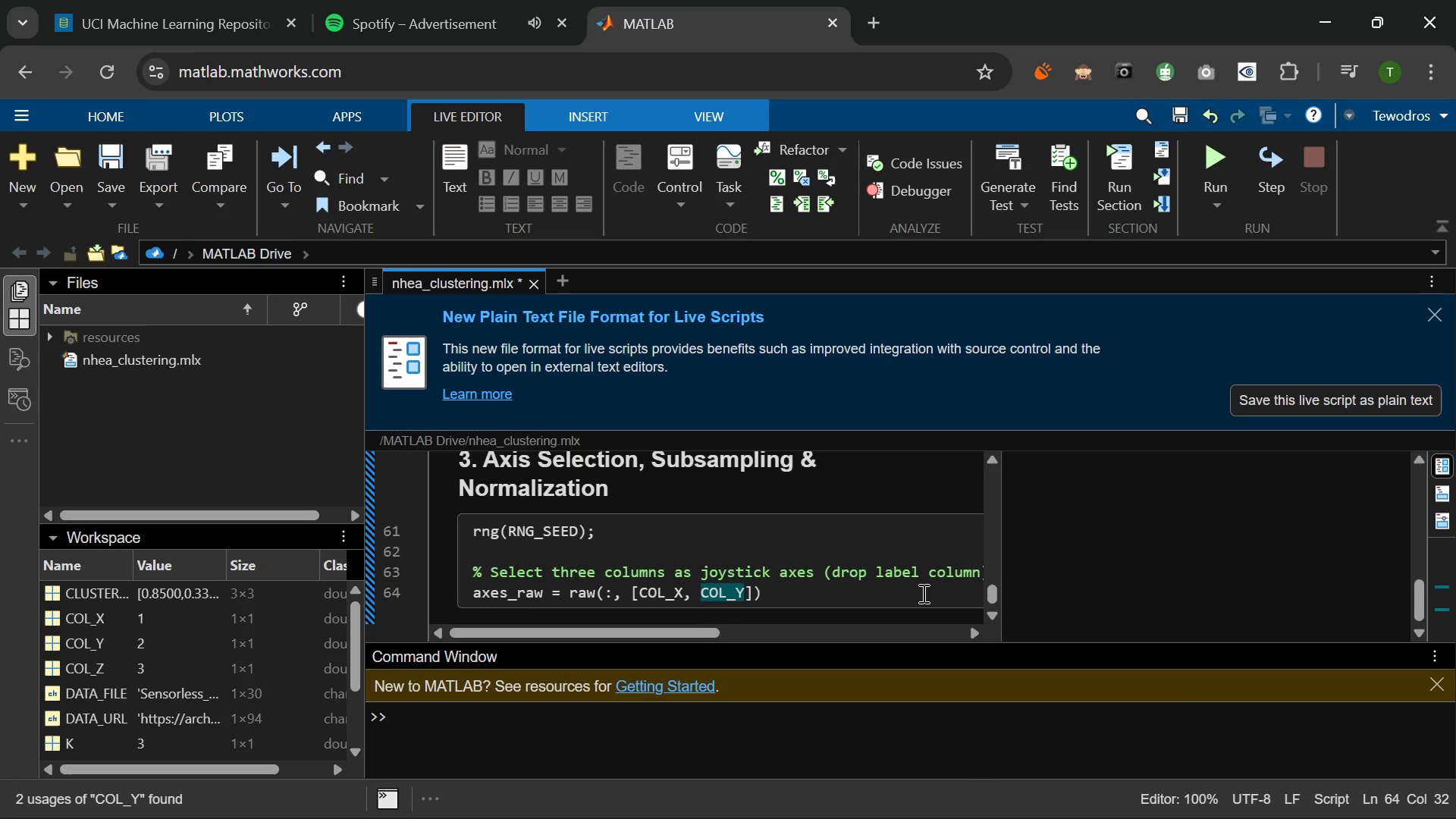 
key(Comma)
 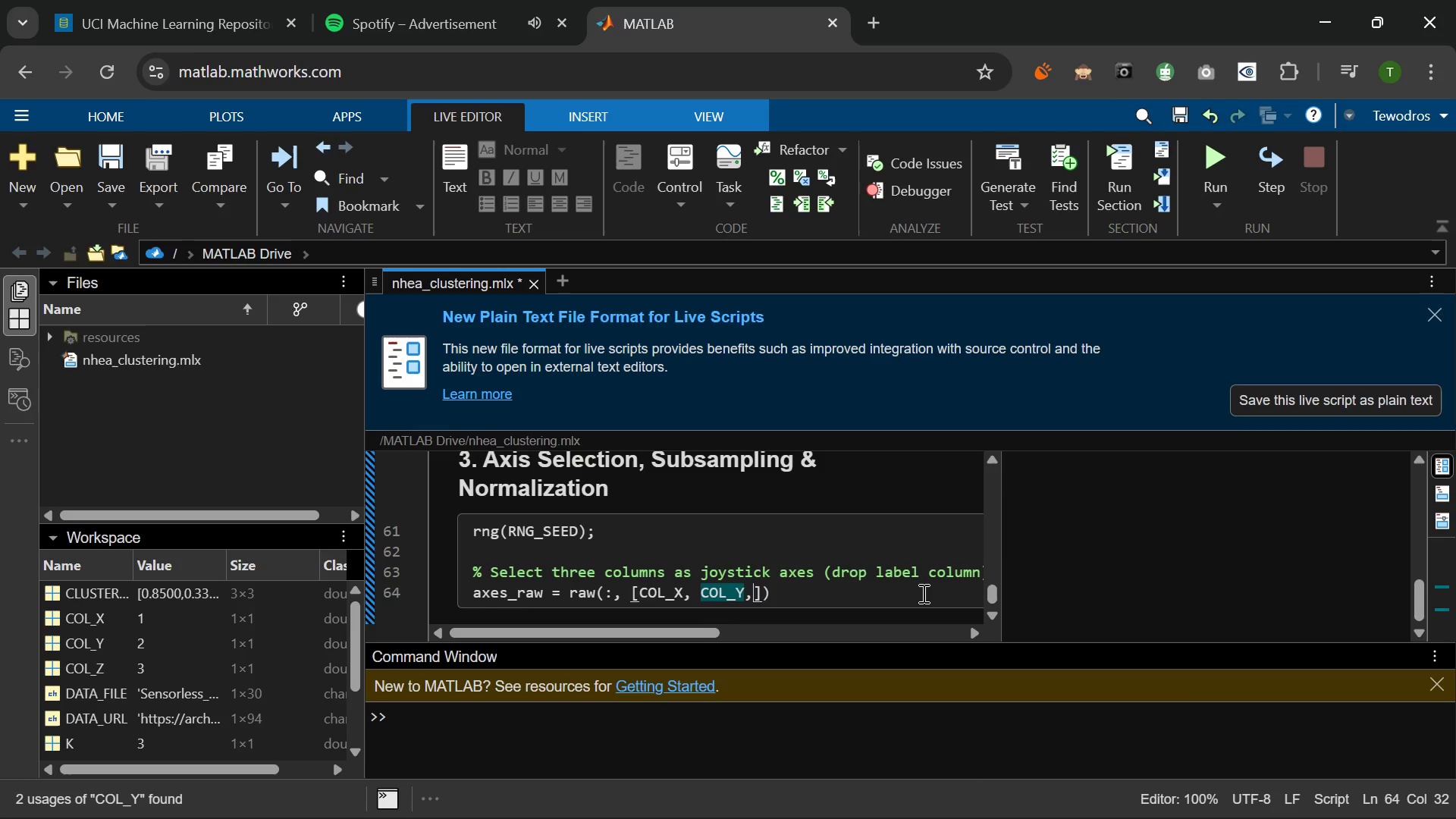 
key(Space)
 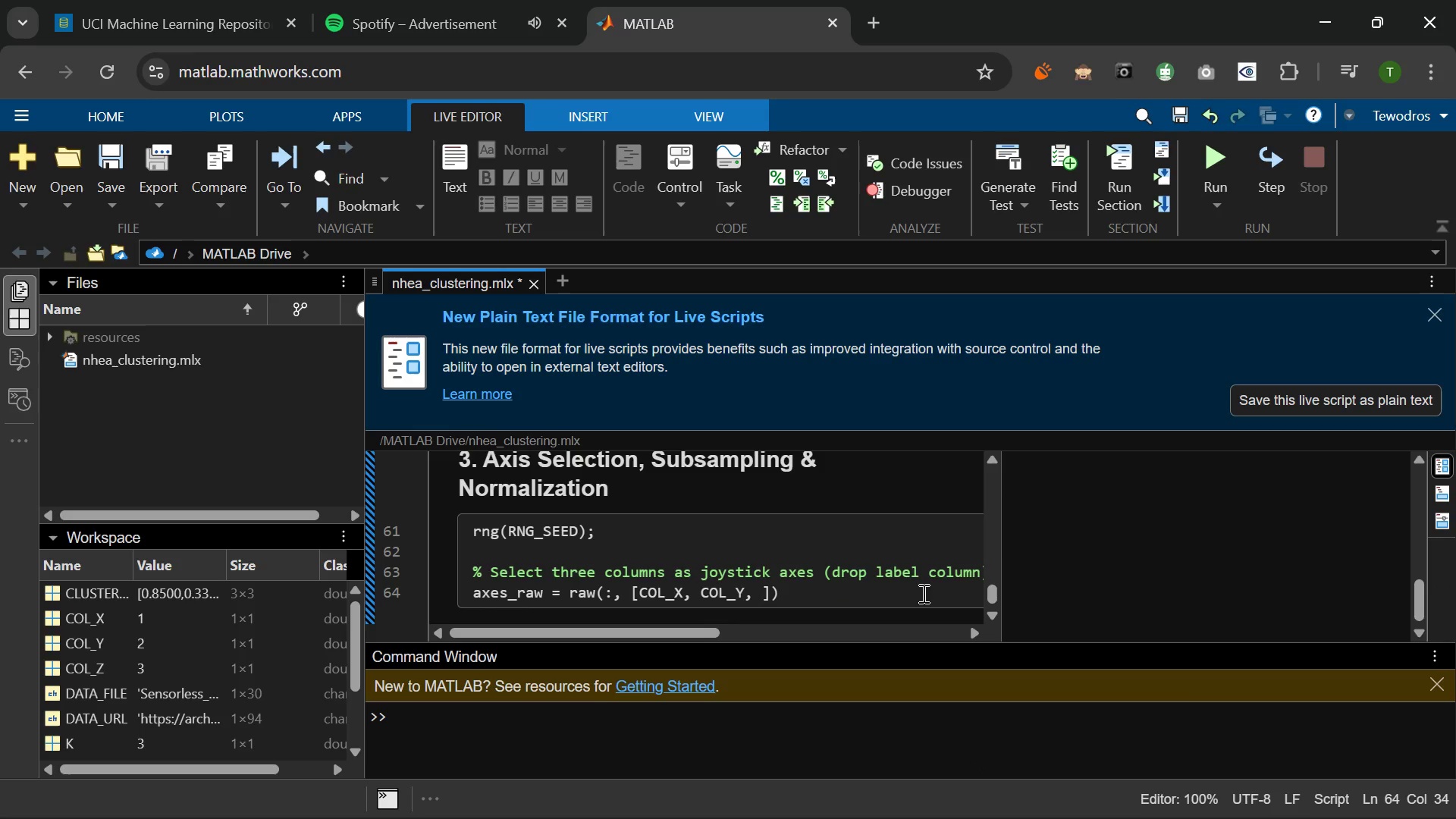 
key(C)
 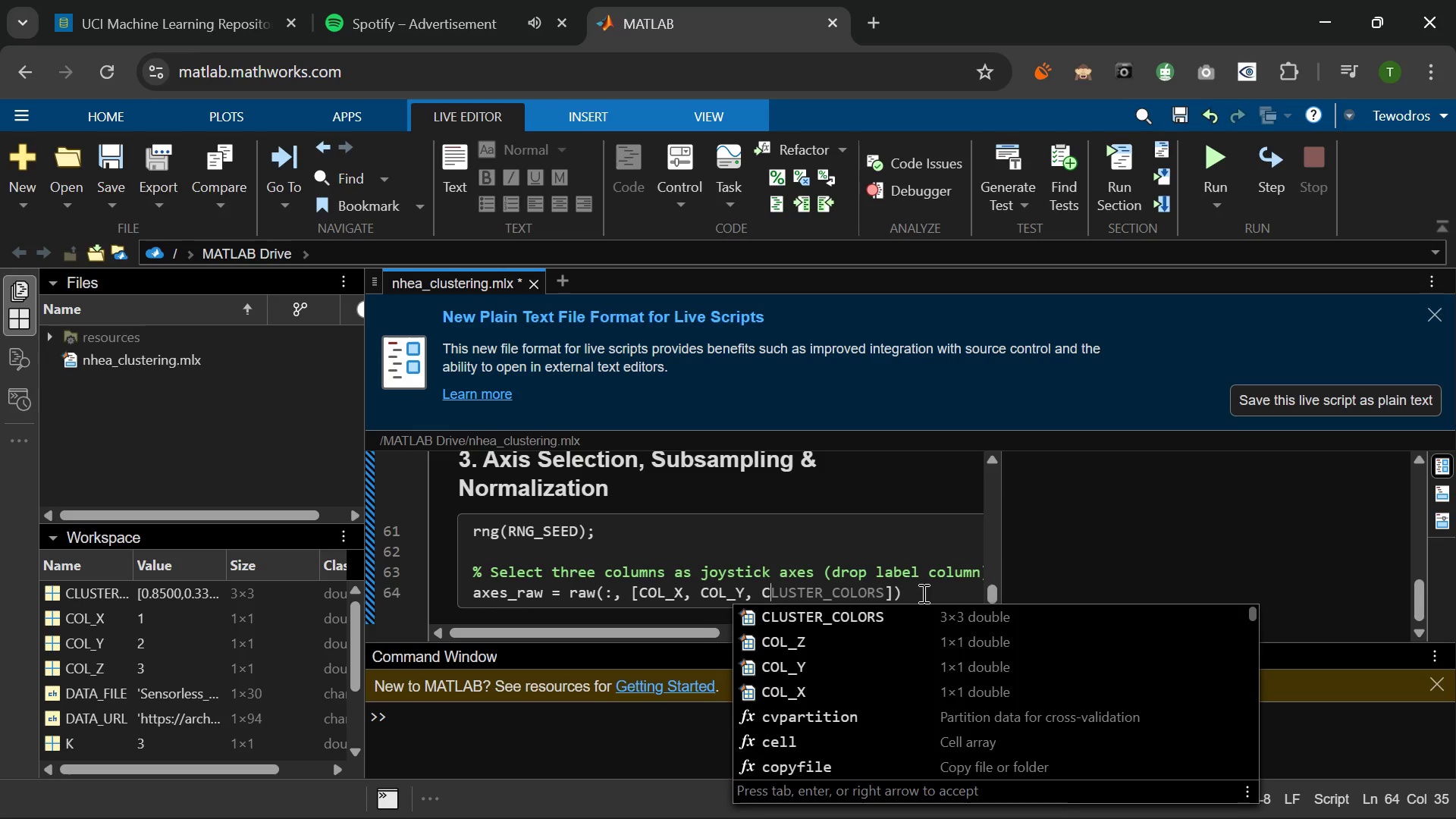 
key(ArrowDown)
 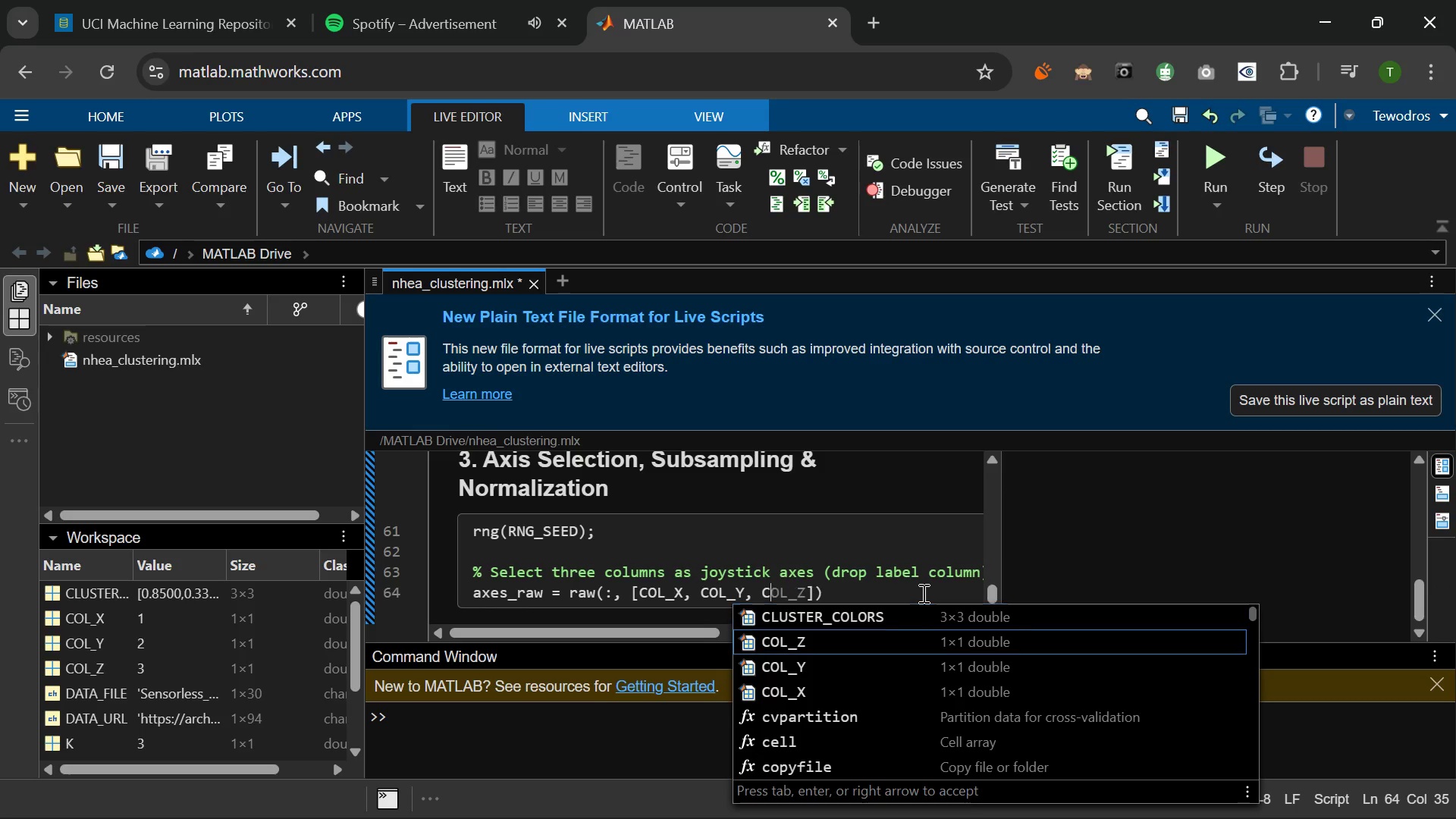 
key(ArrowDown)
 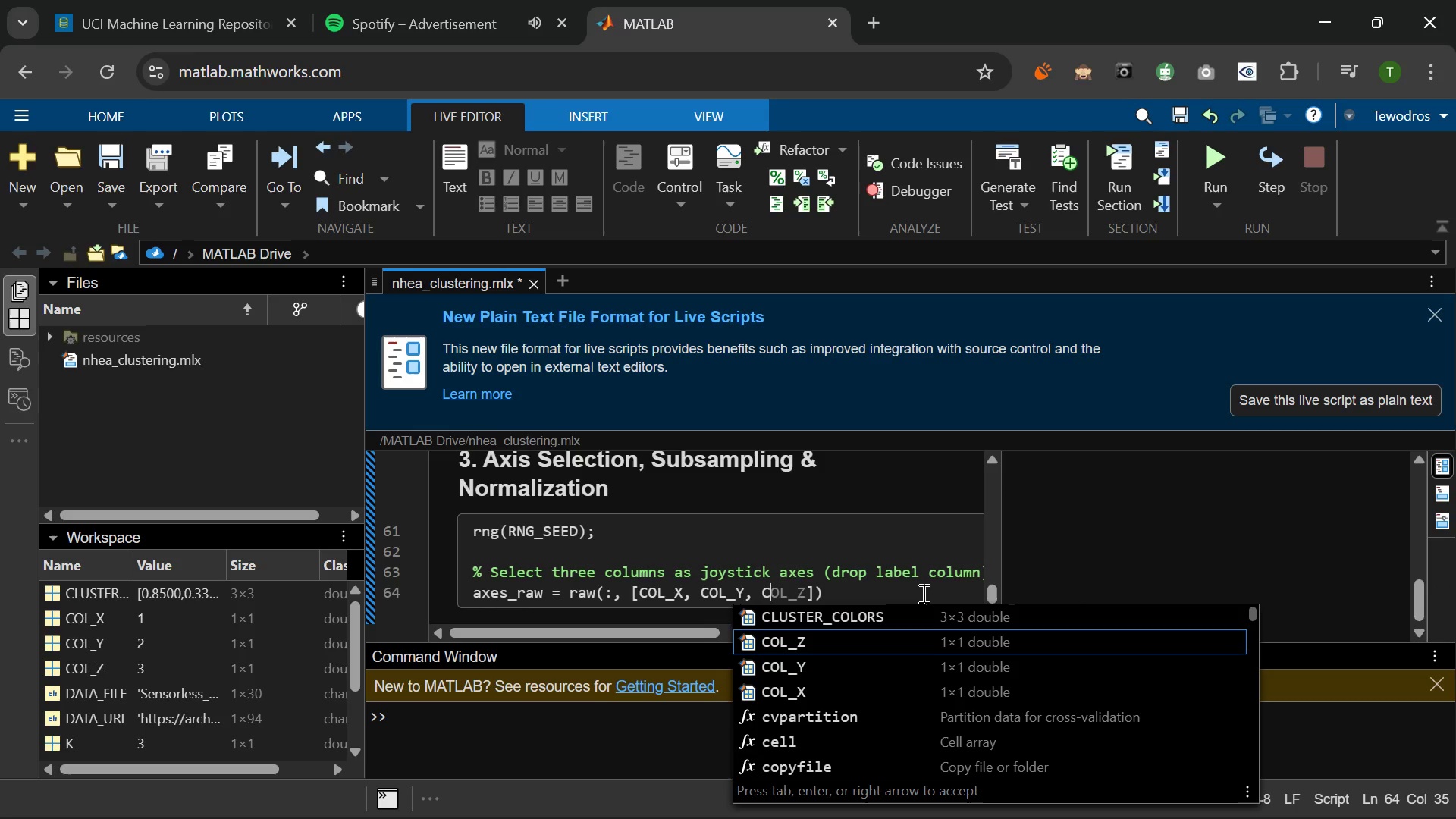 
key(ArrowDown)
 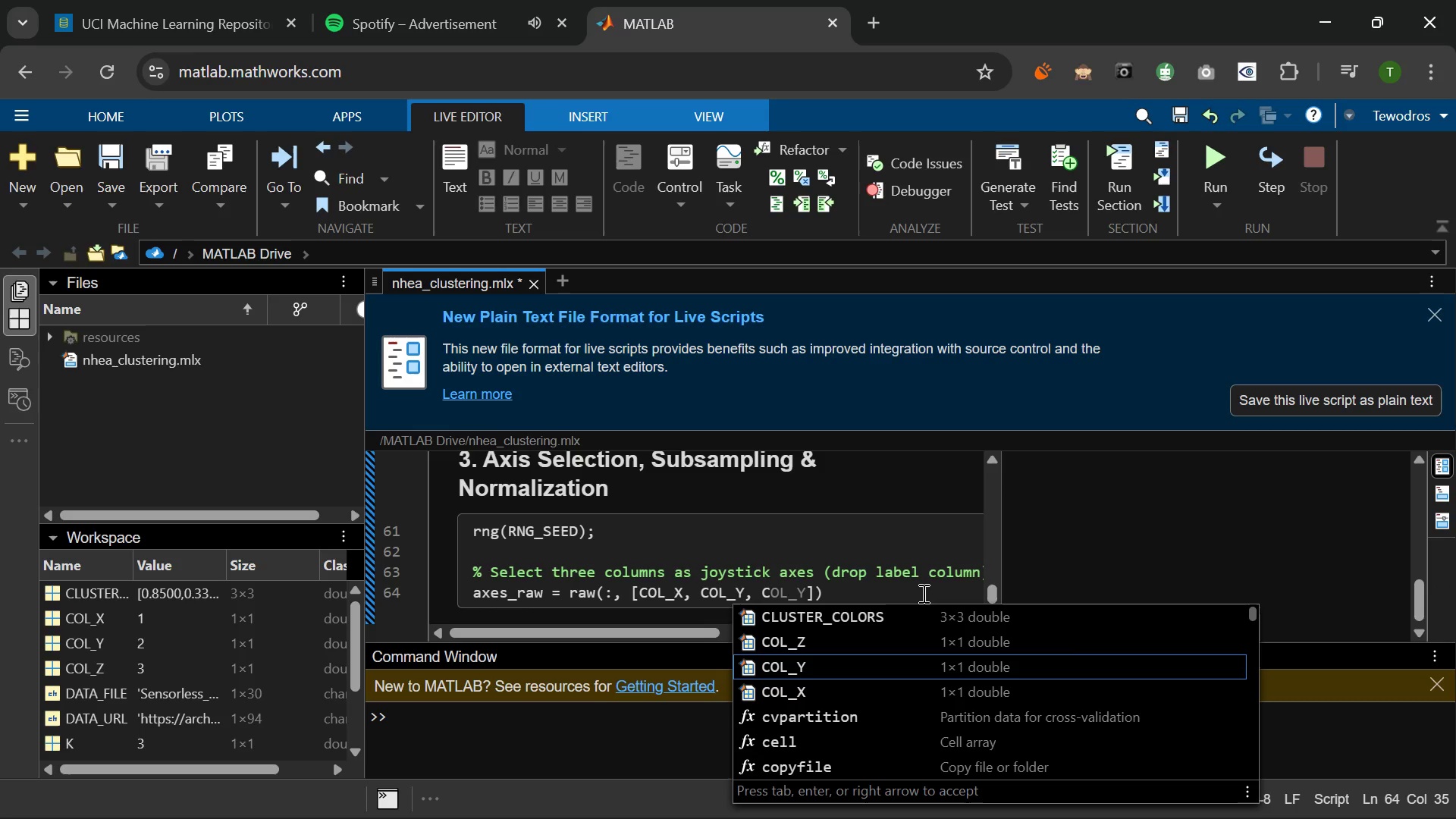 
key(ArrowUp)
 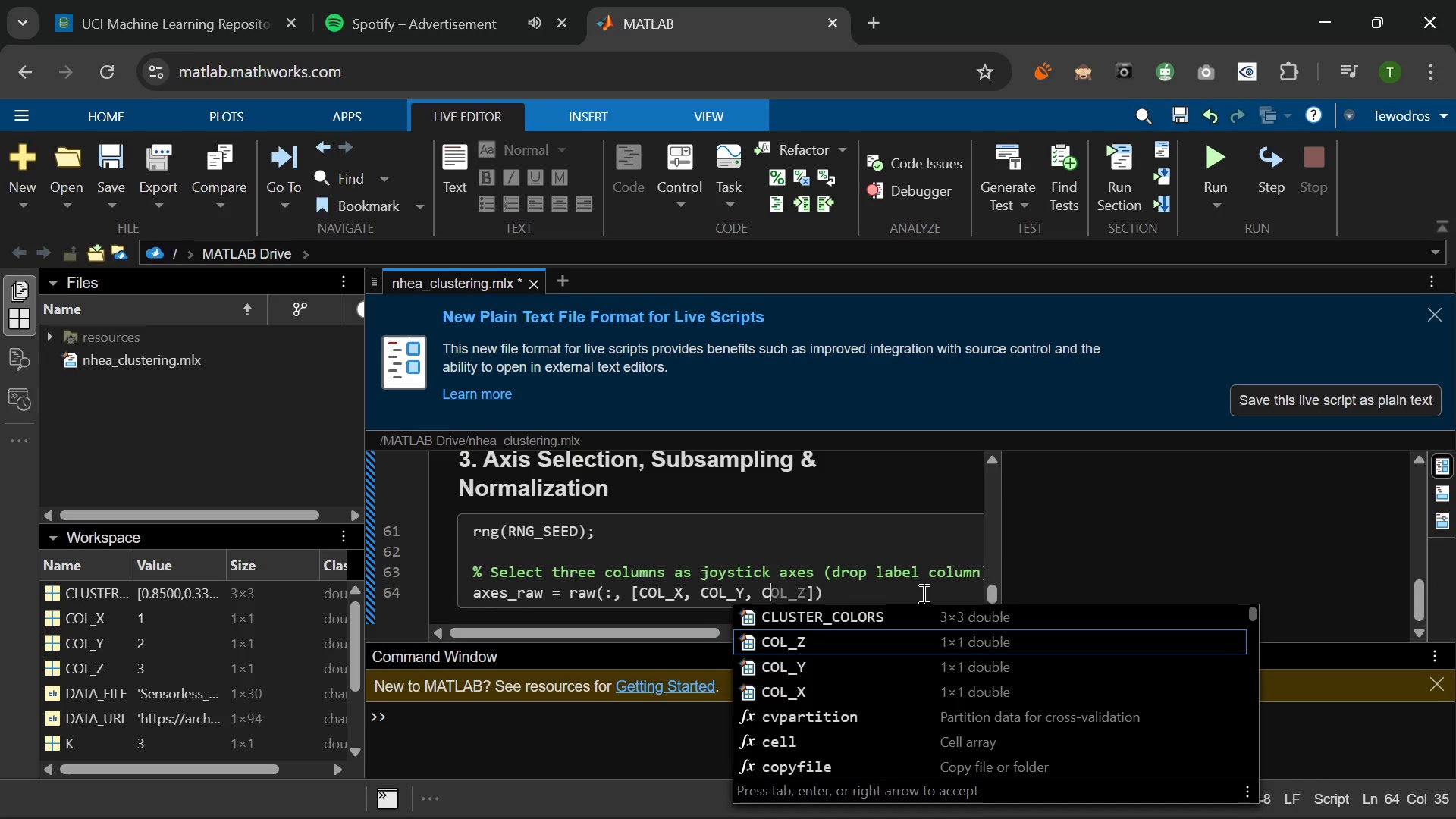 
key(Enter)
 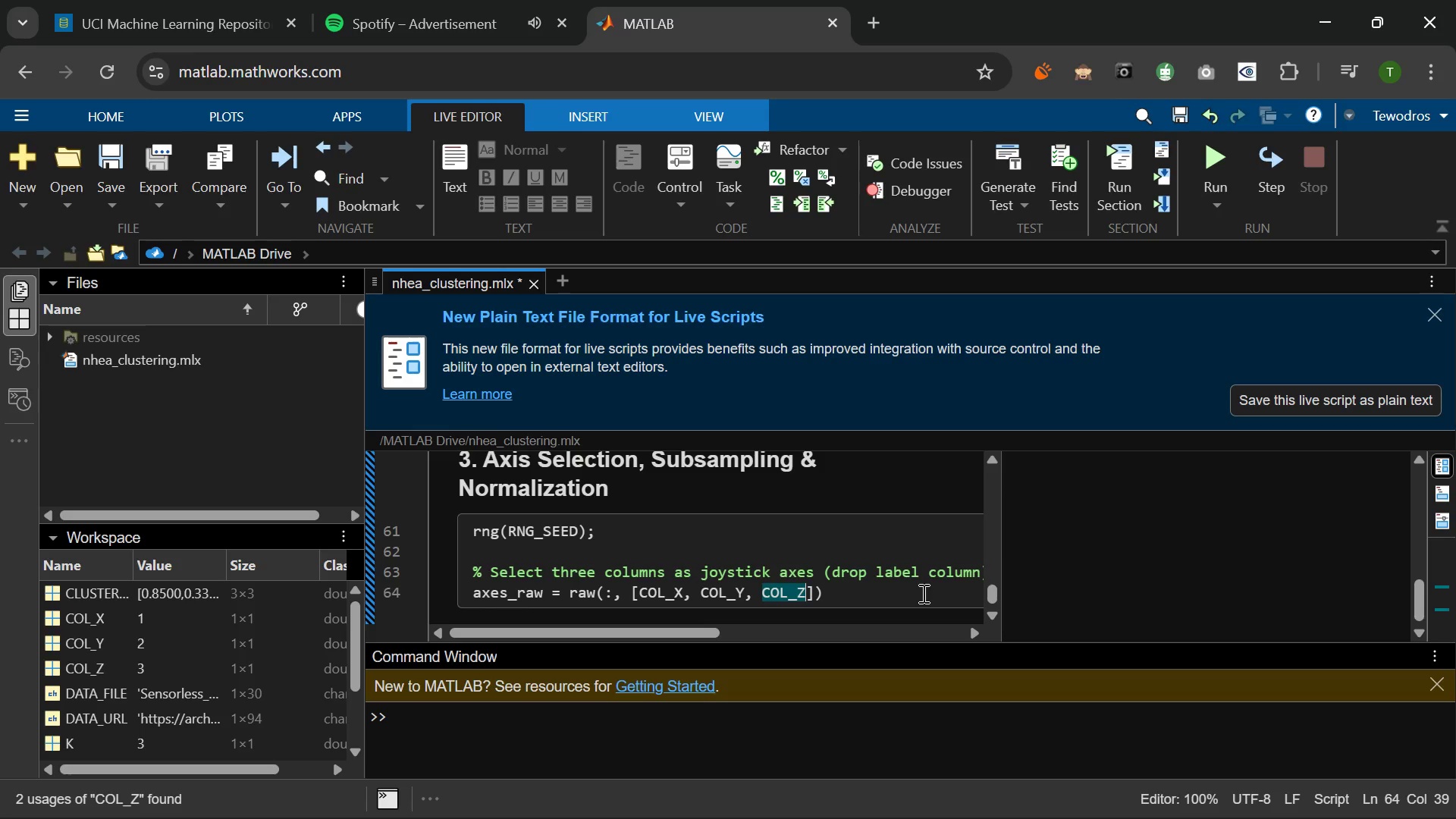 
key(ArrowRight)
 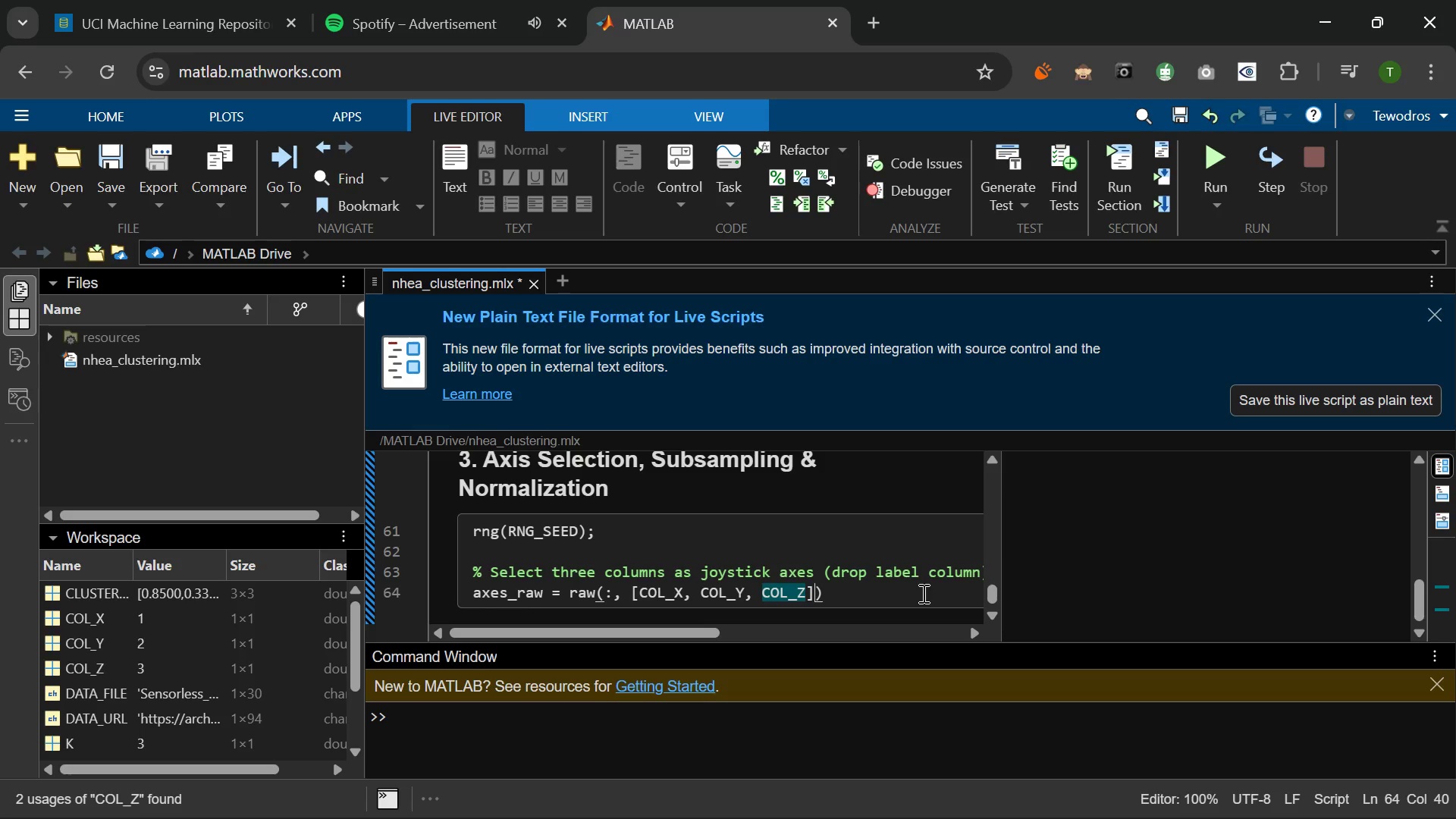 
key(ArrowRight)
 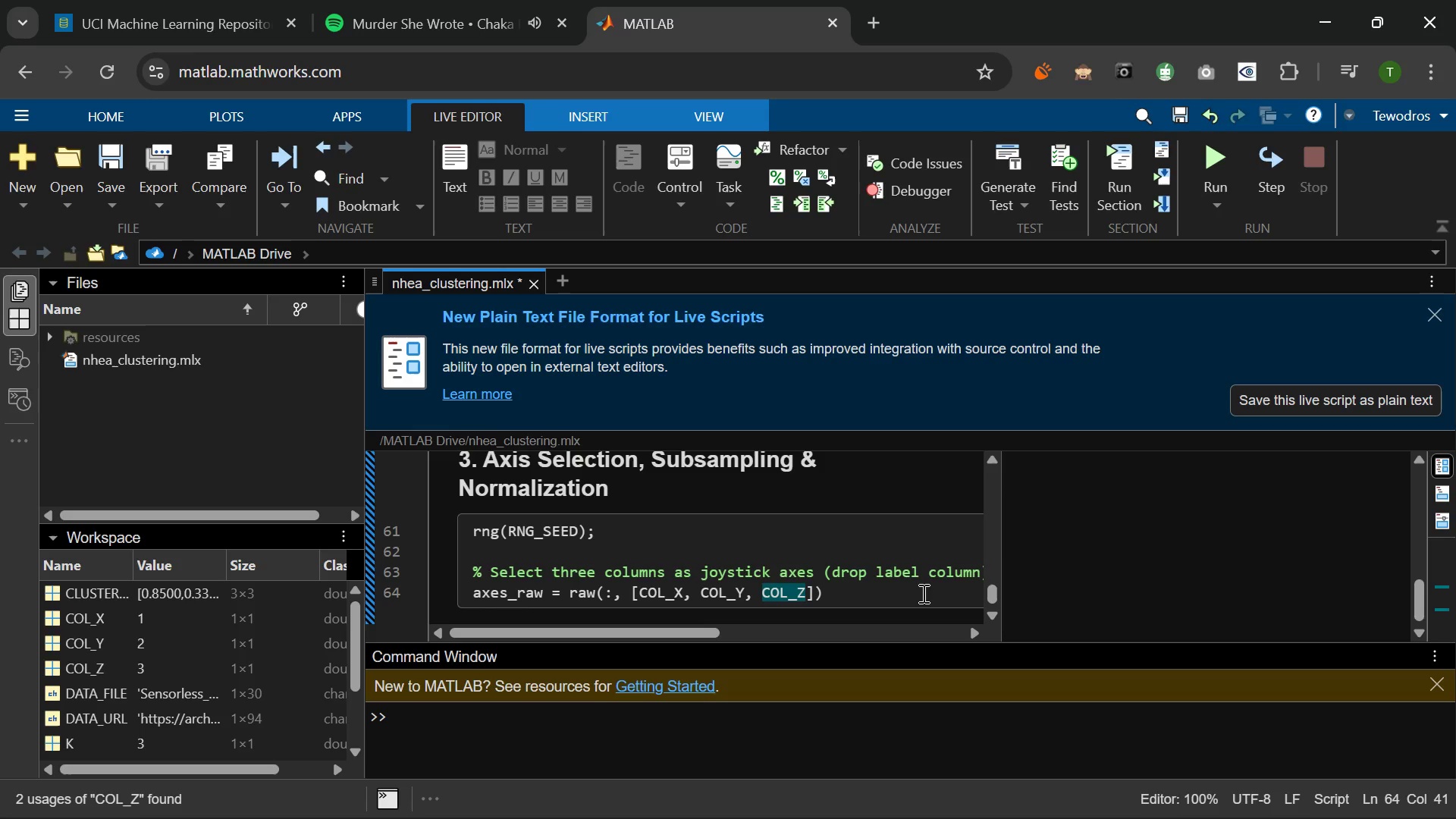 
key(Semicolon)
 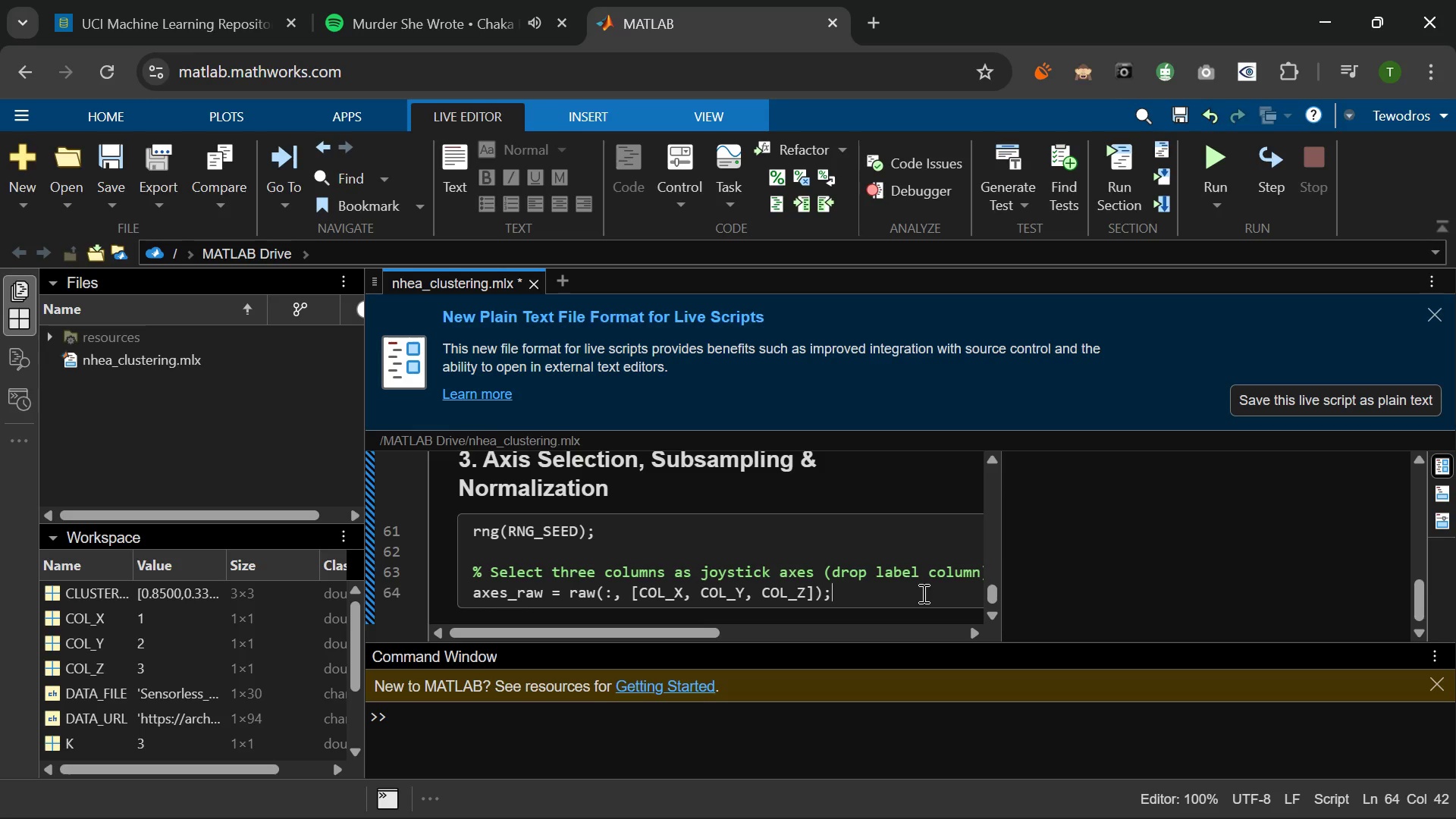 
key(Enter)
 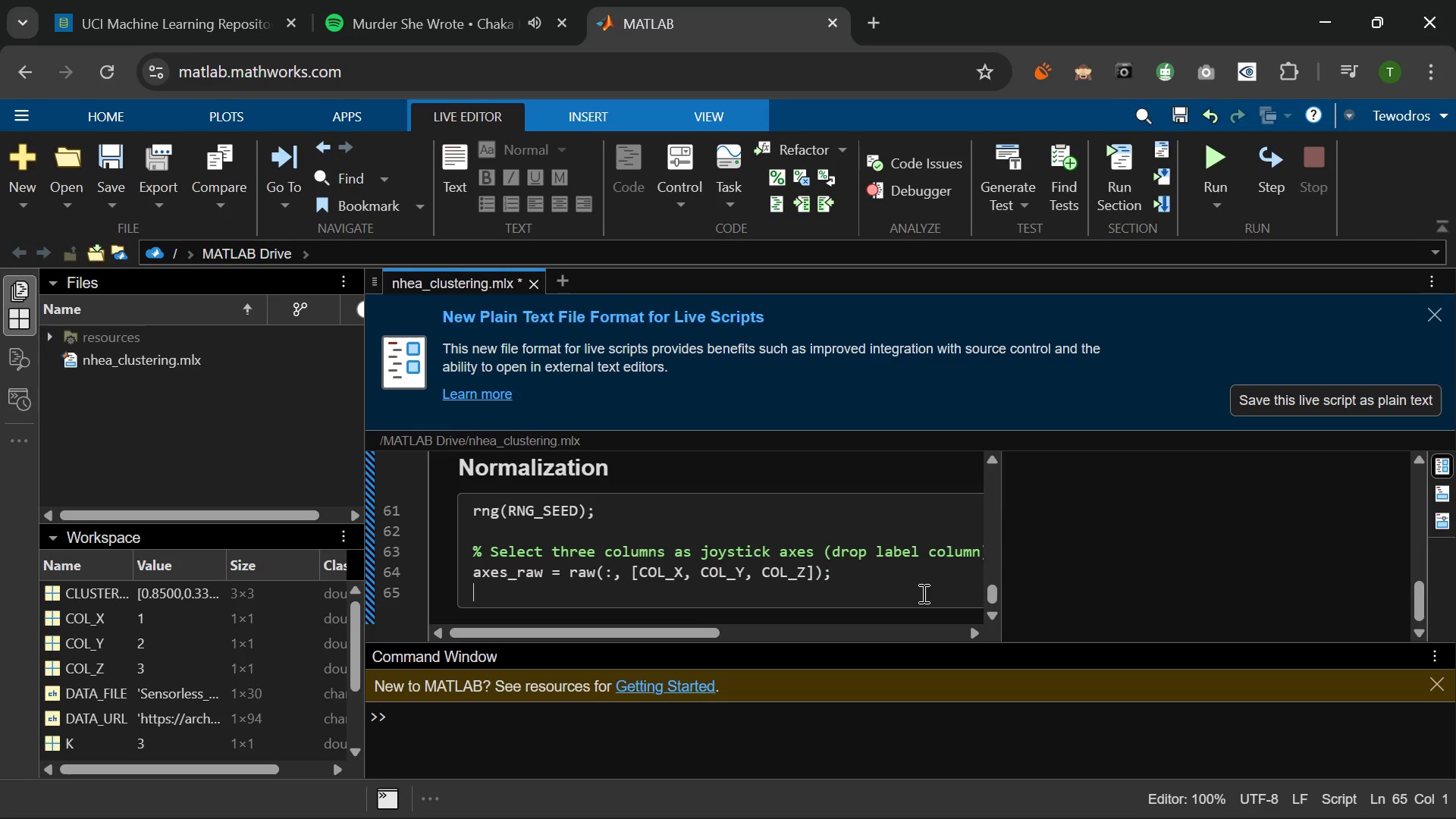 
key(Enter)
 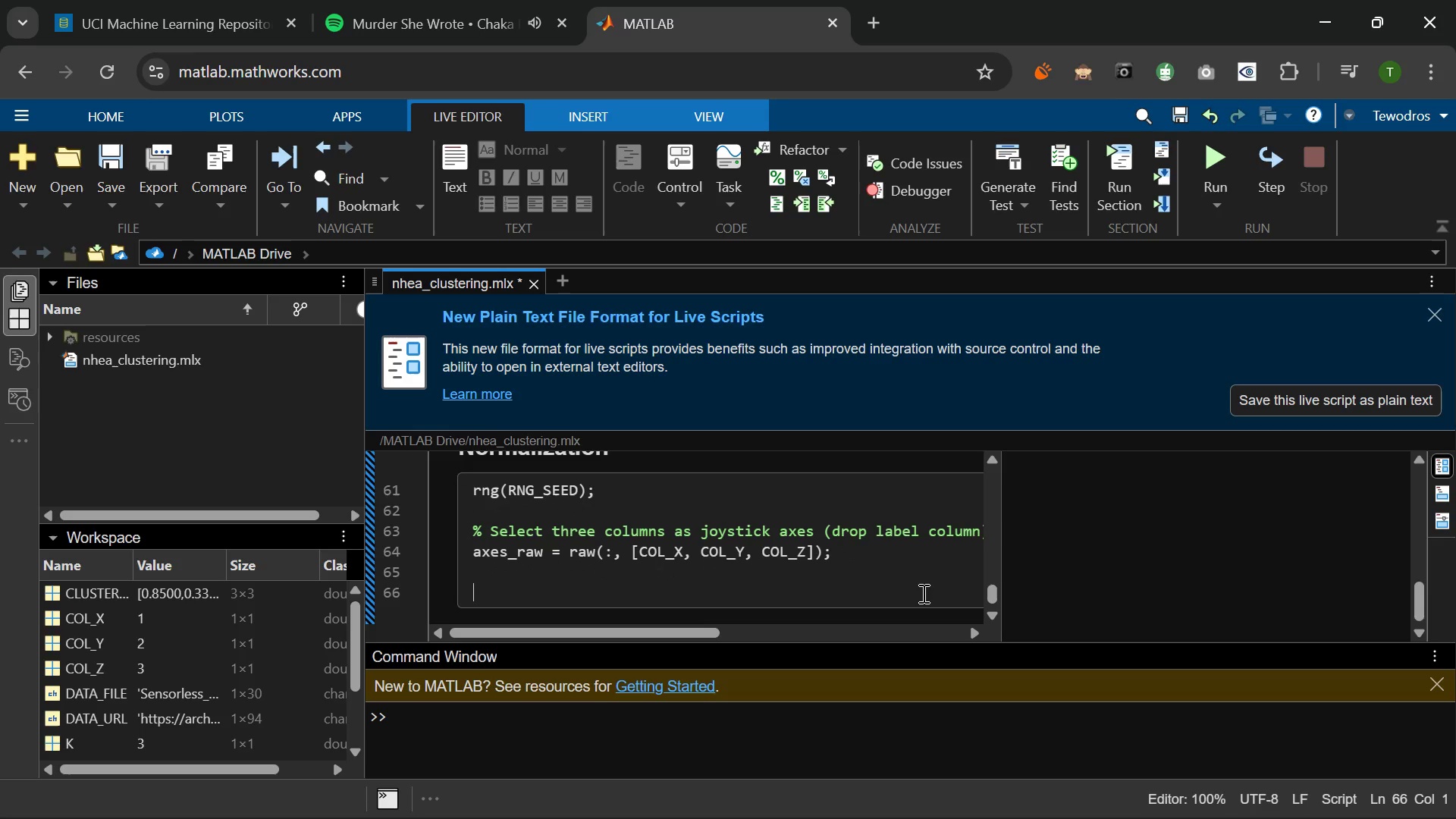 
type(% S)
key(Backspace)
type(sTRATIFIED SUBSAMPLE FOR SPEED)
 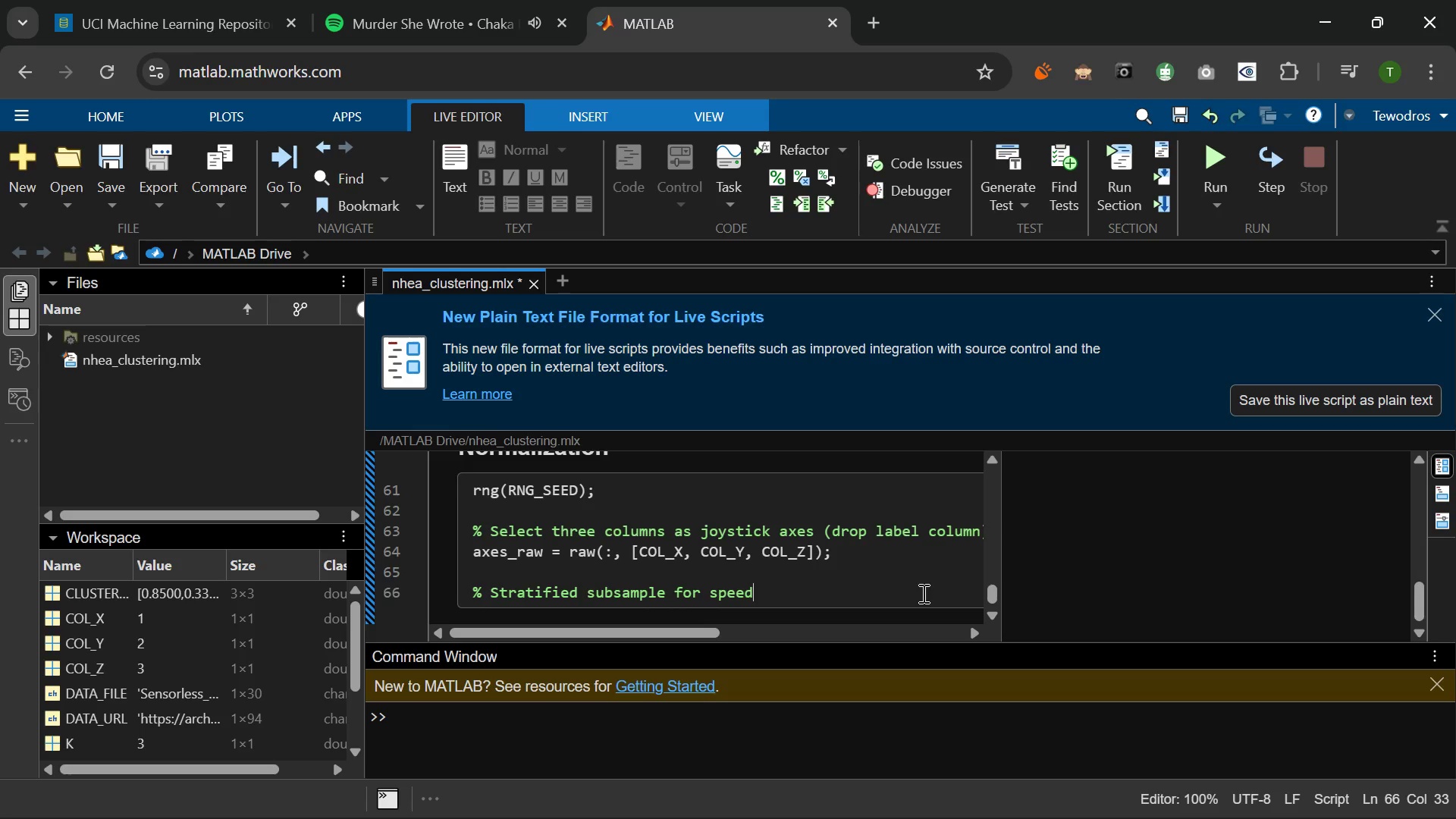 
key(Enter)
 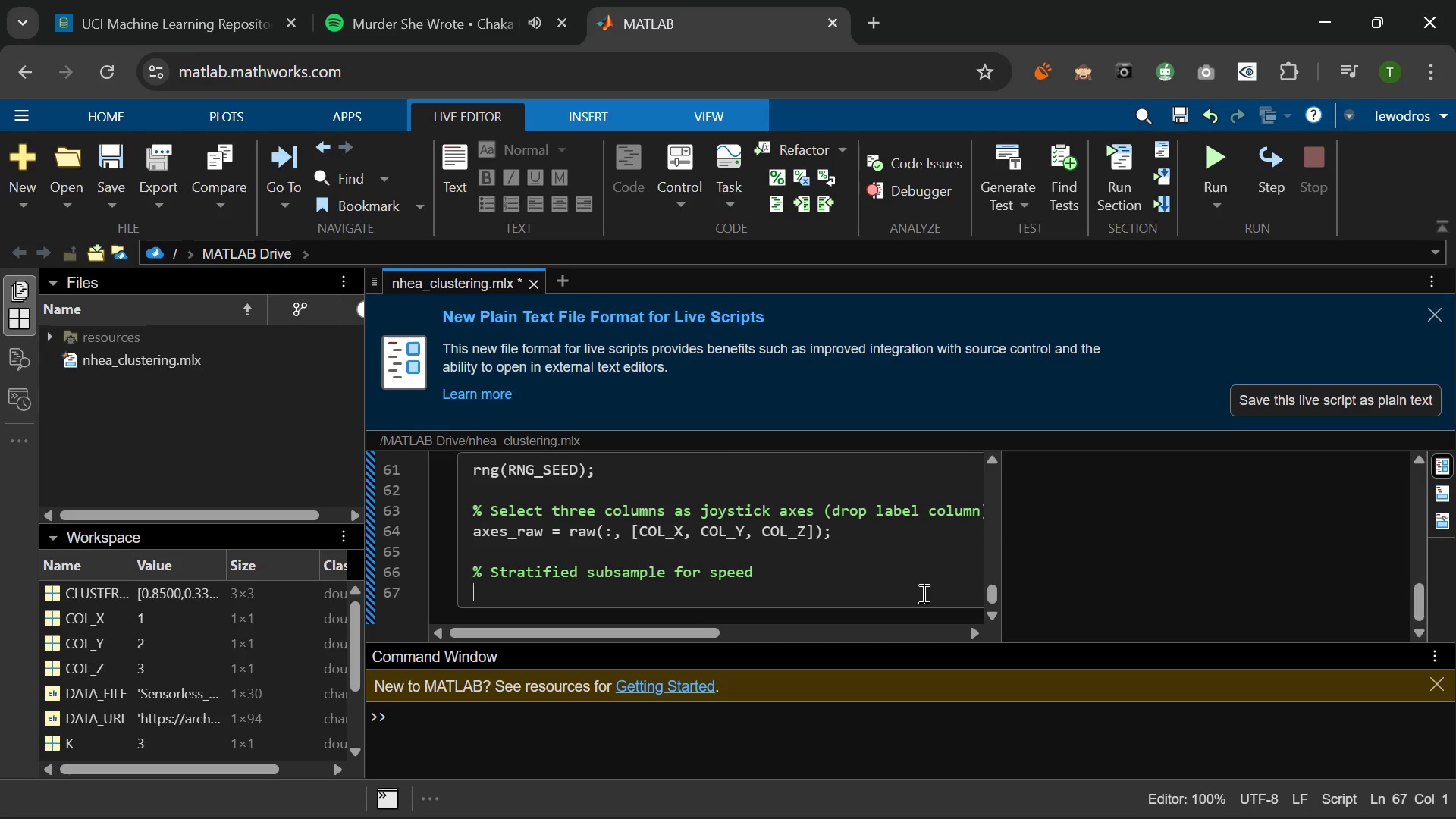 
type(N_TOTAL -)
key(Backspace)
type(= SIZE(AXES)
key(Tab)
 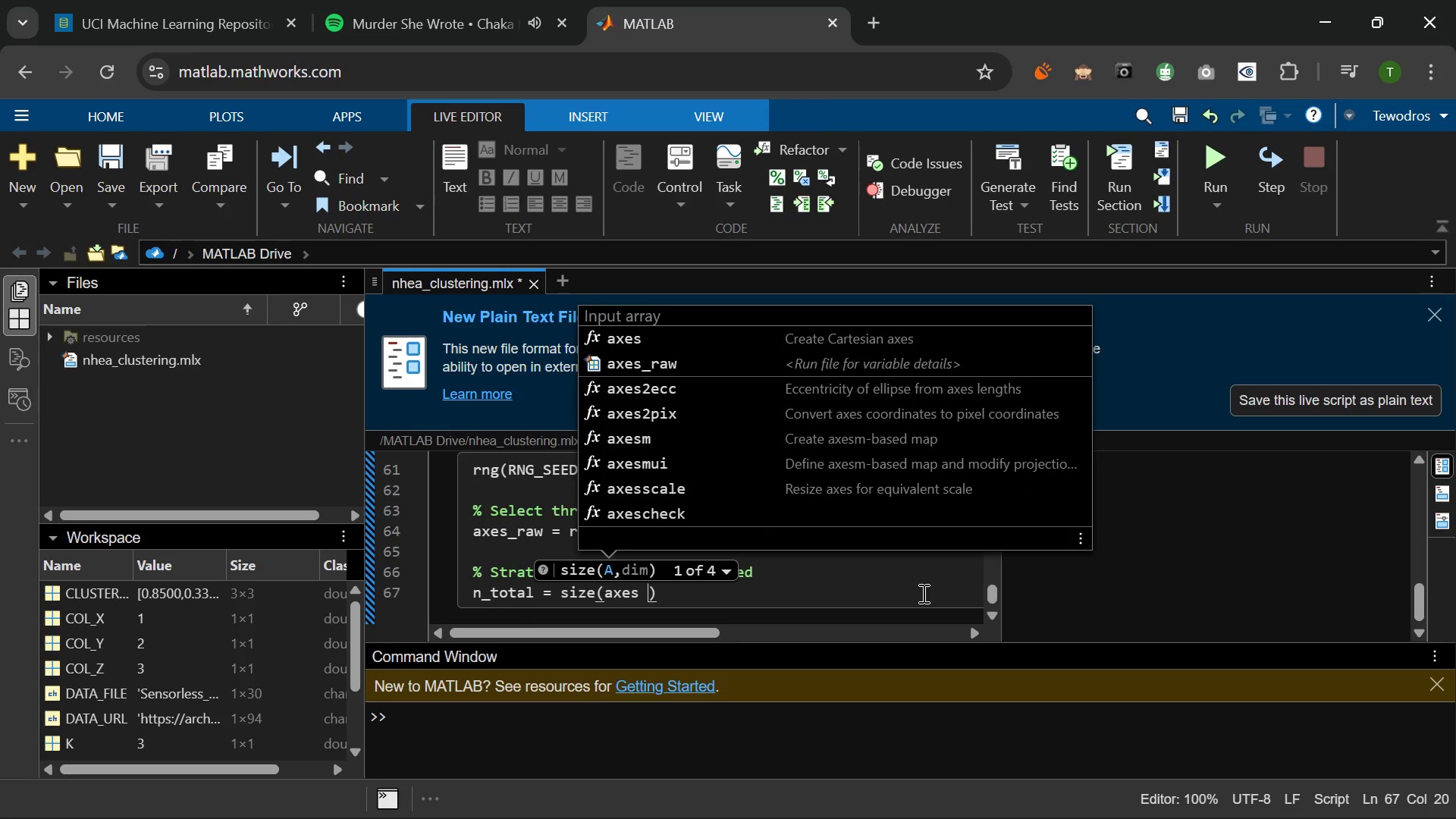 
key(Backspace)
 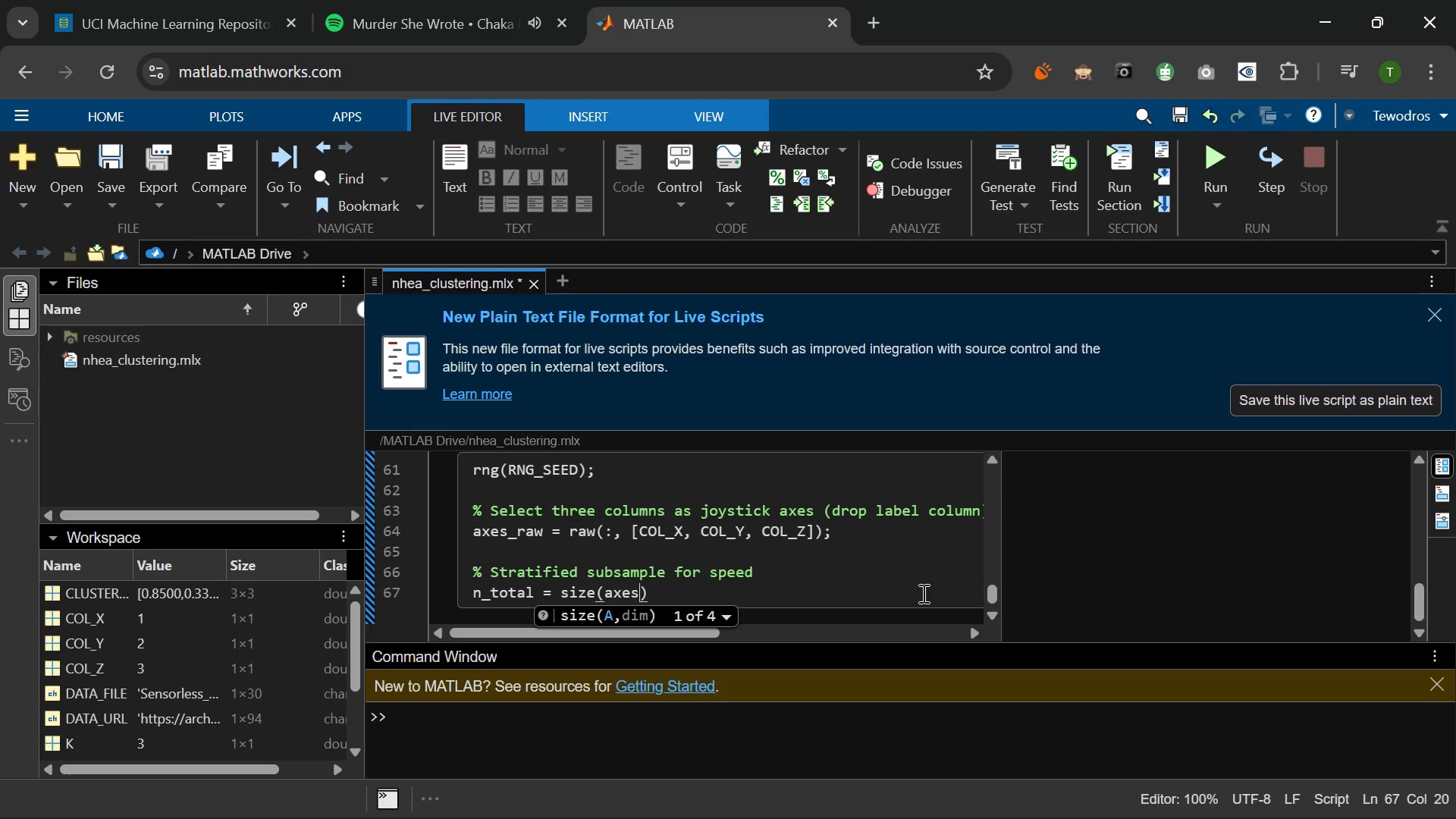 
key(Comma)
 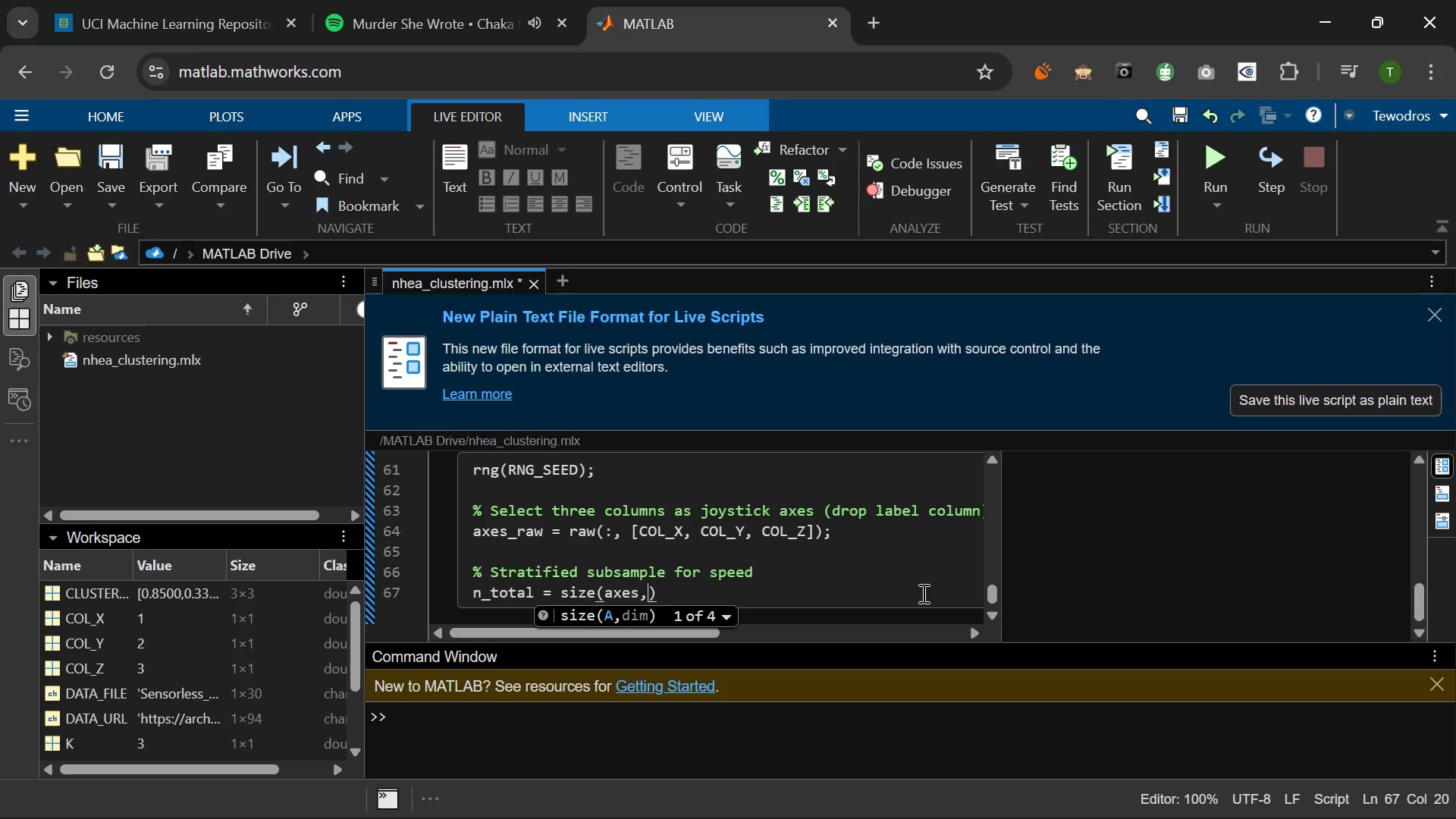 
key(Space)
 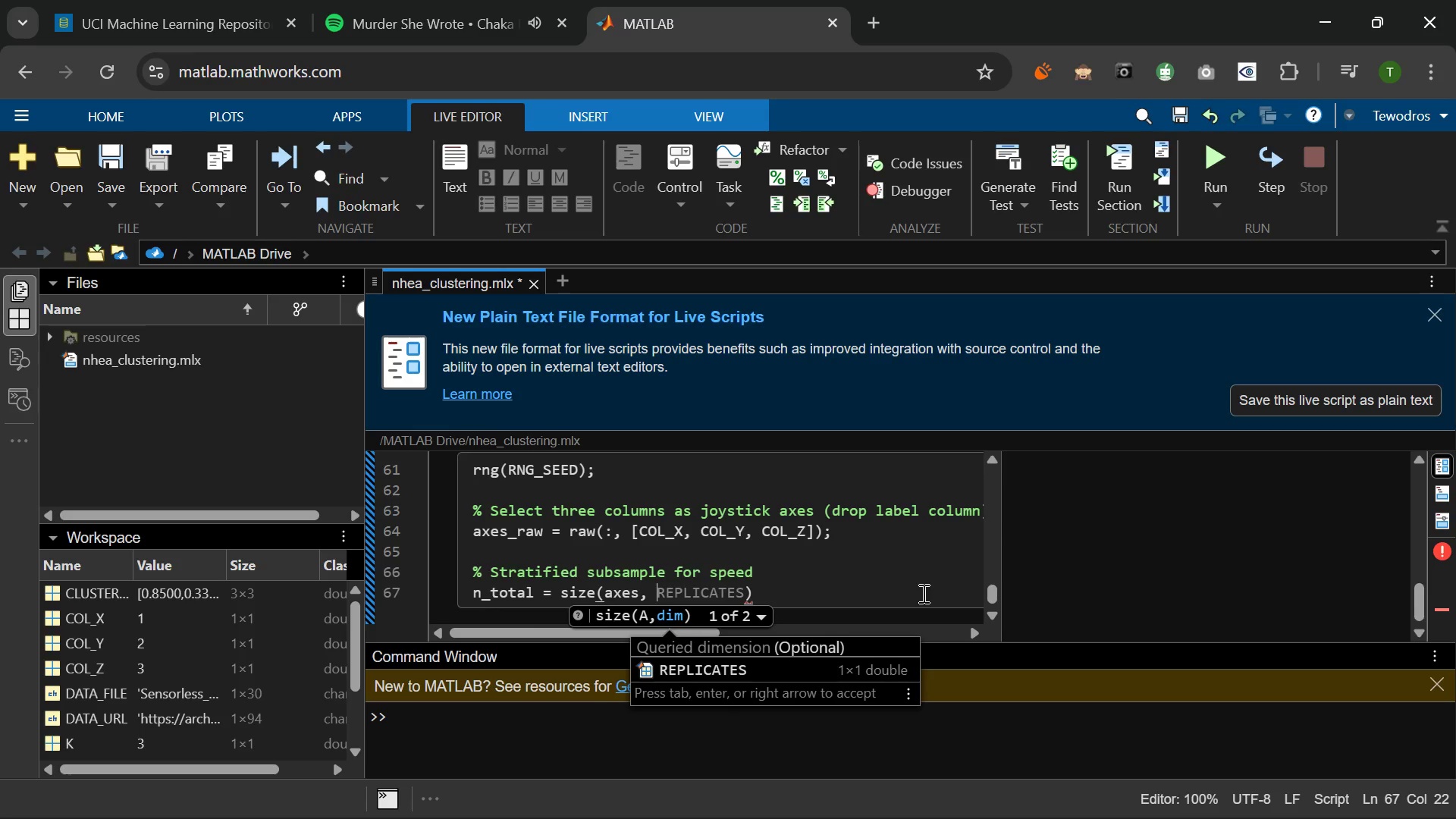 
key(1)
 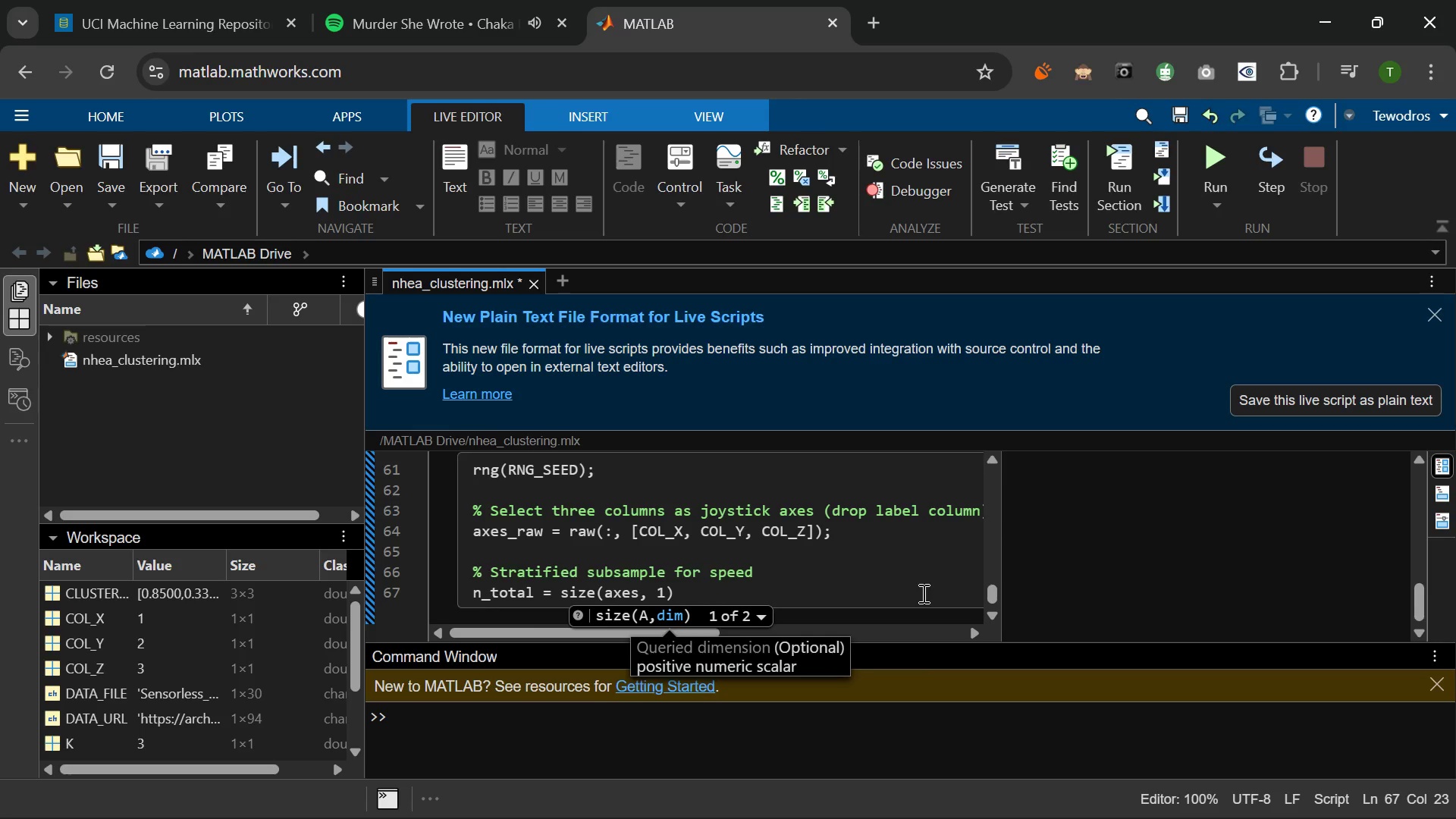 
key(ArrowRight)
 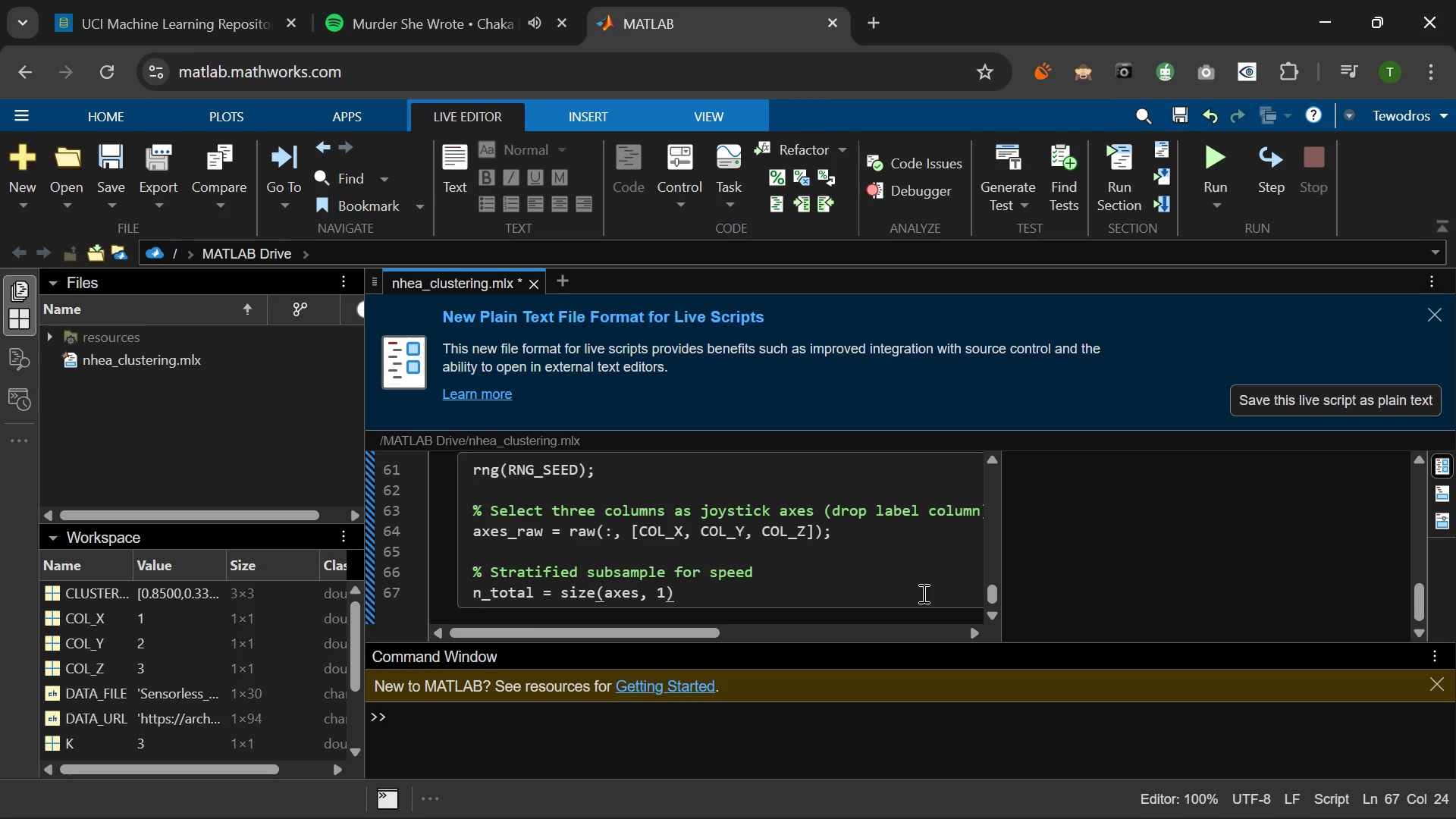 
key(Semicolon)
 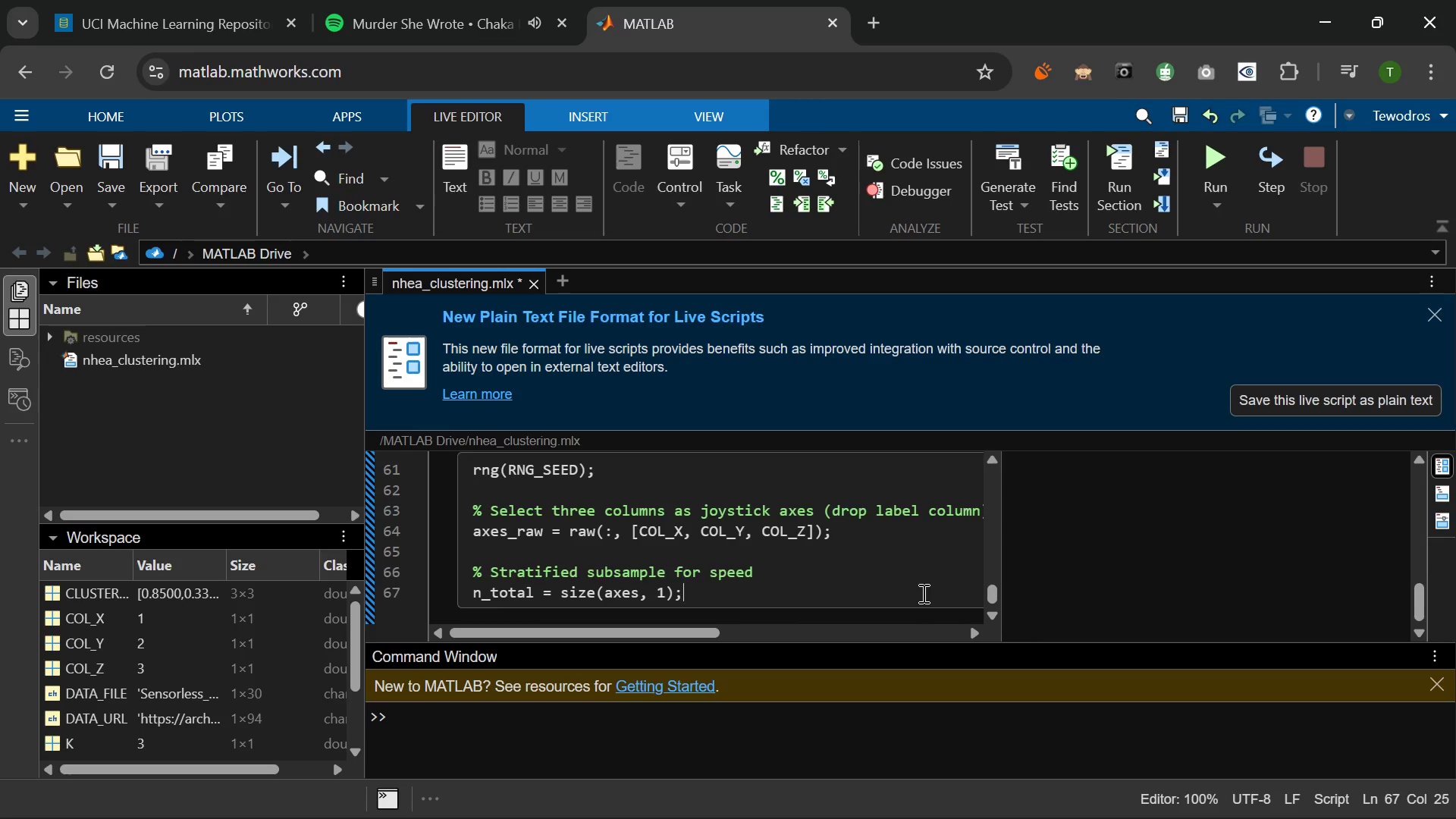 
key(Enter)
 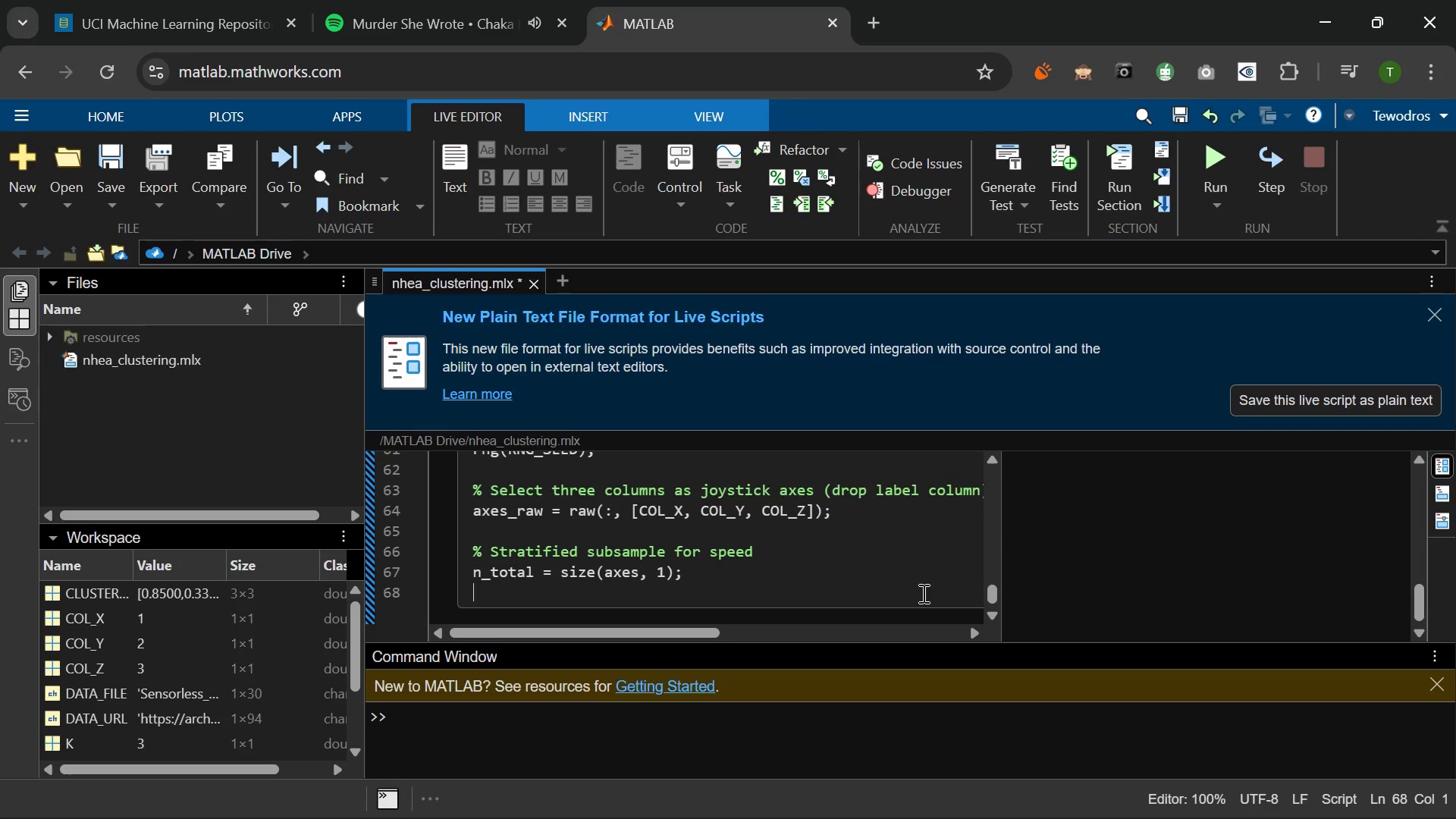 
type(IDX     = RANDPERN)
key(Backspace)
type(M)
 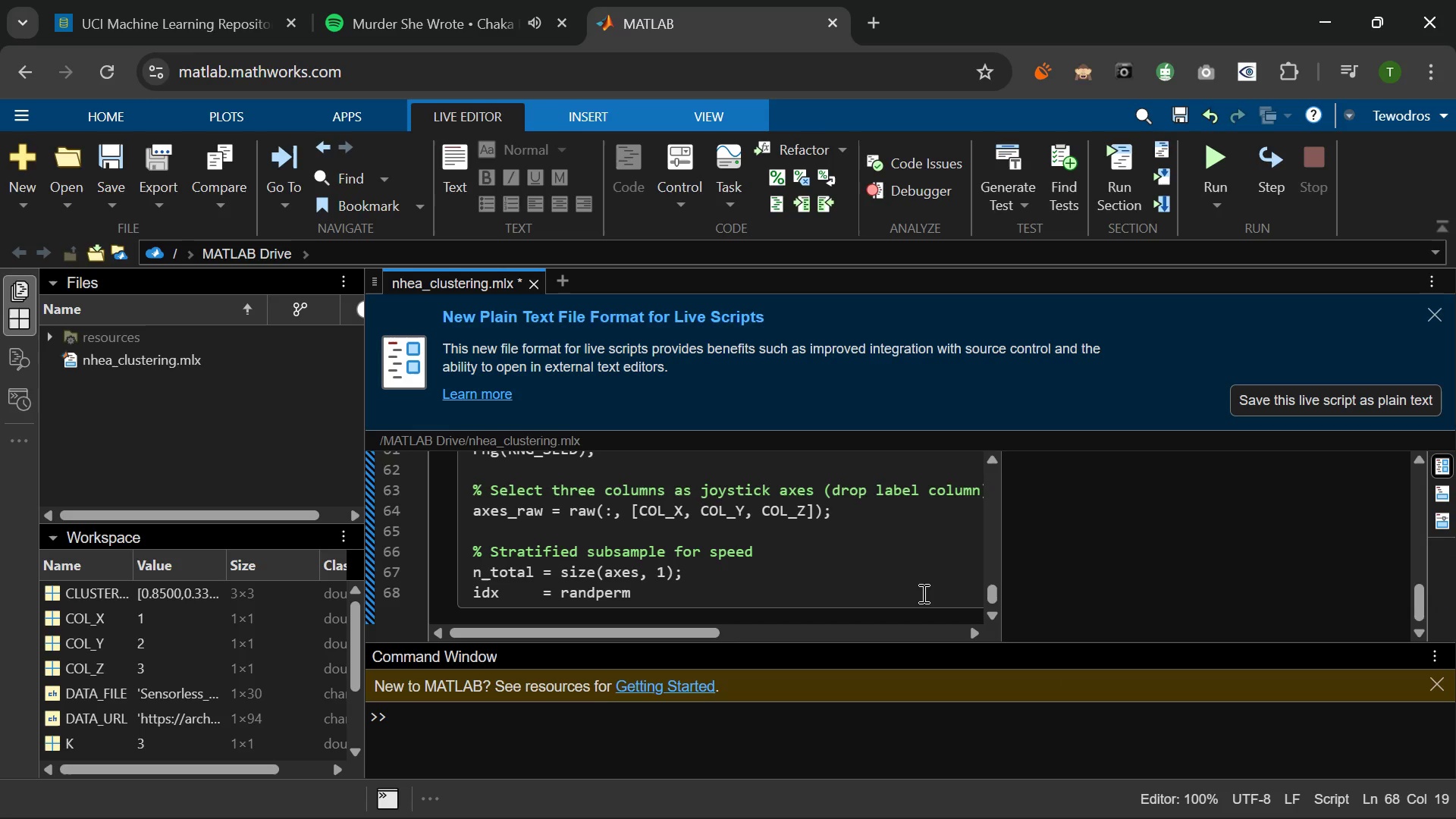 
type((N)
key(Tab)
 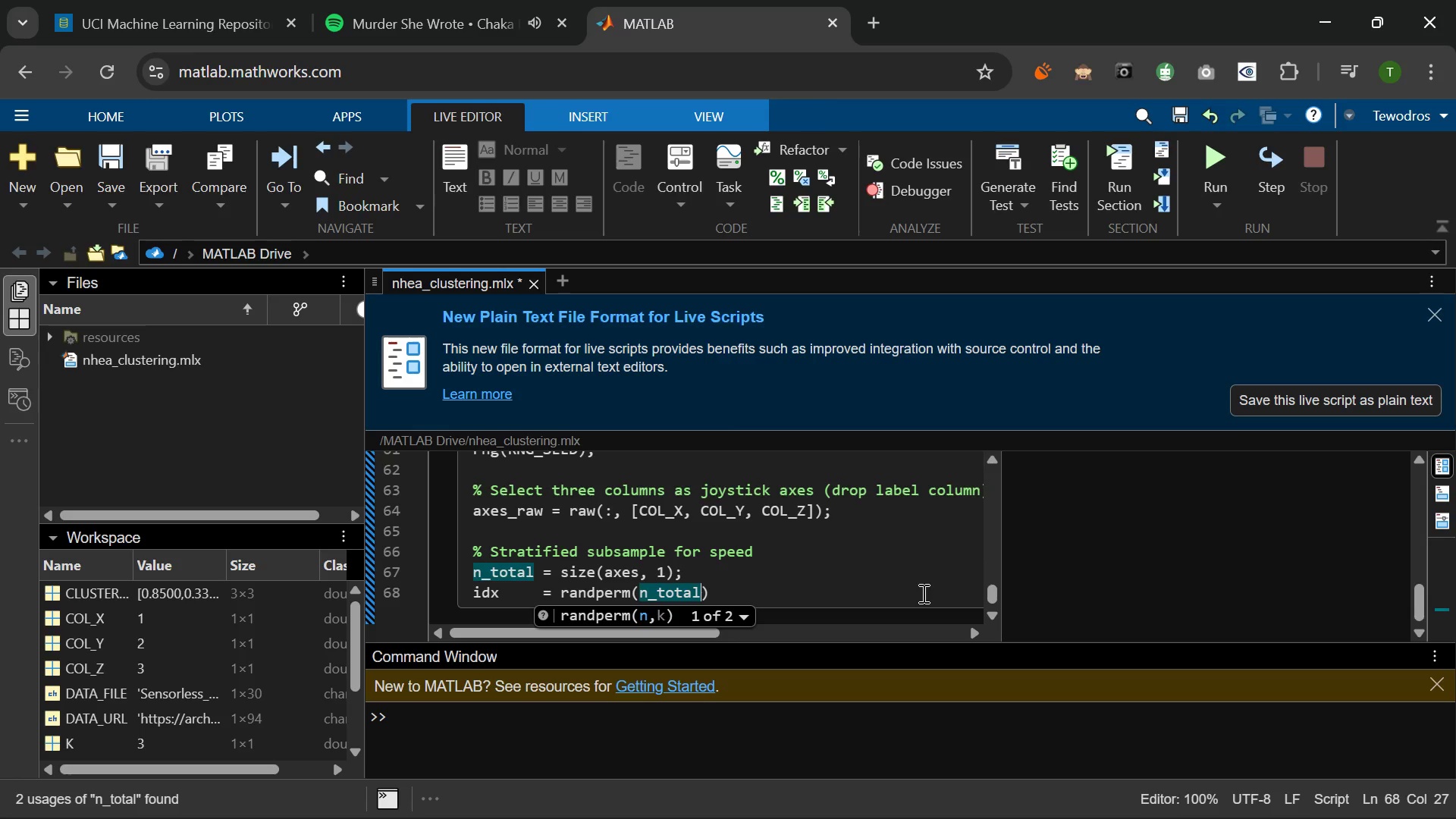 
type(, min(S)
key(Tab)
type(,n)
key(Tab)
 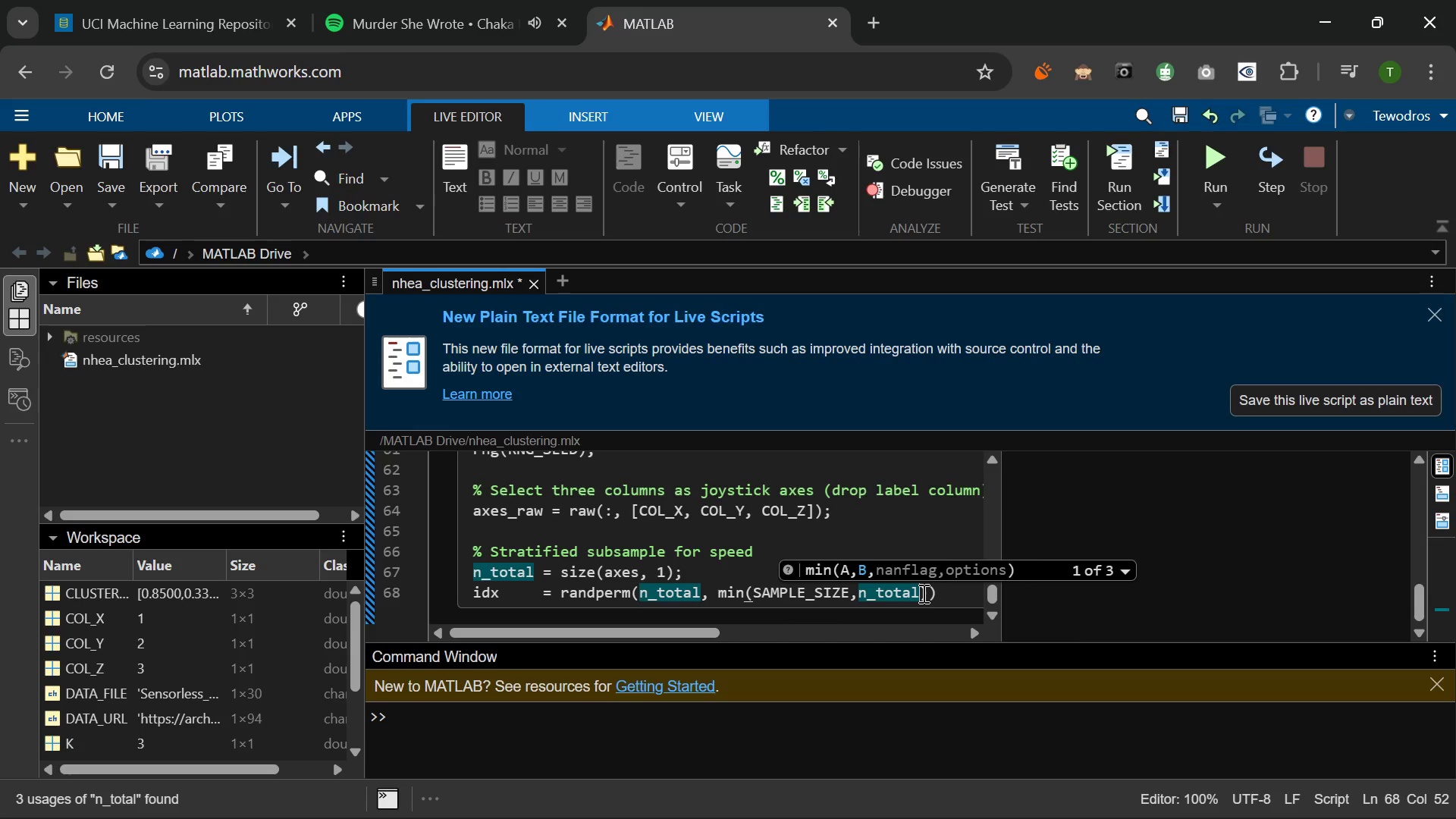 
key(ArrowRight)
 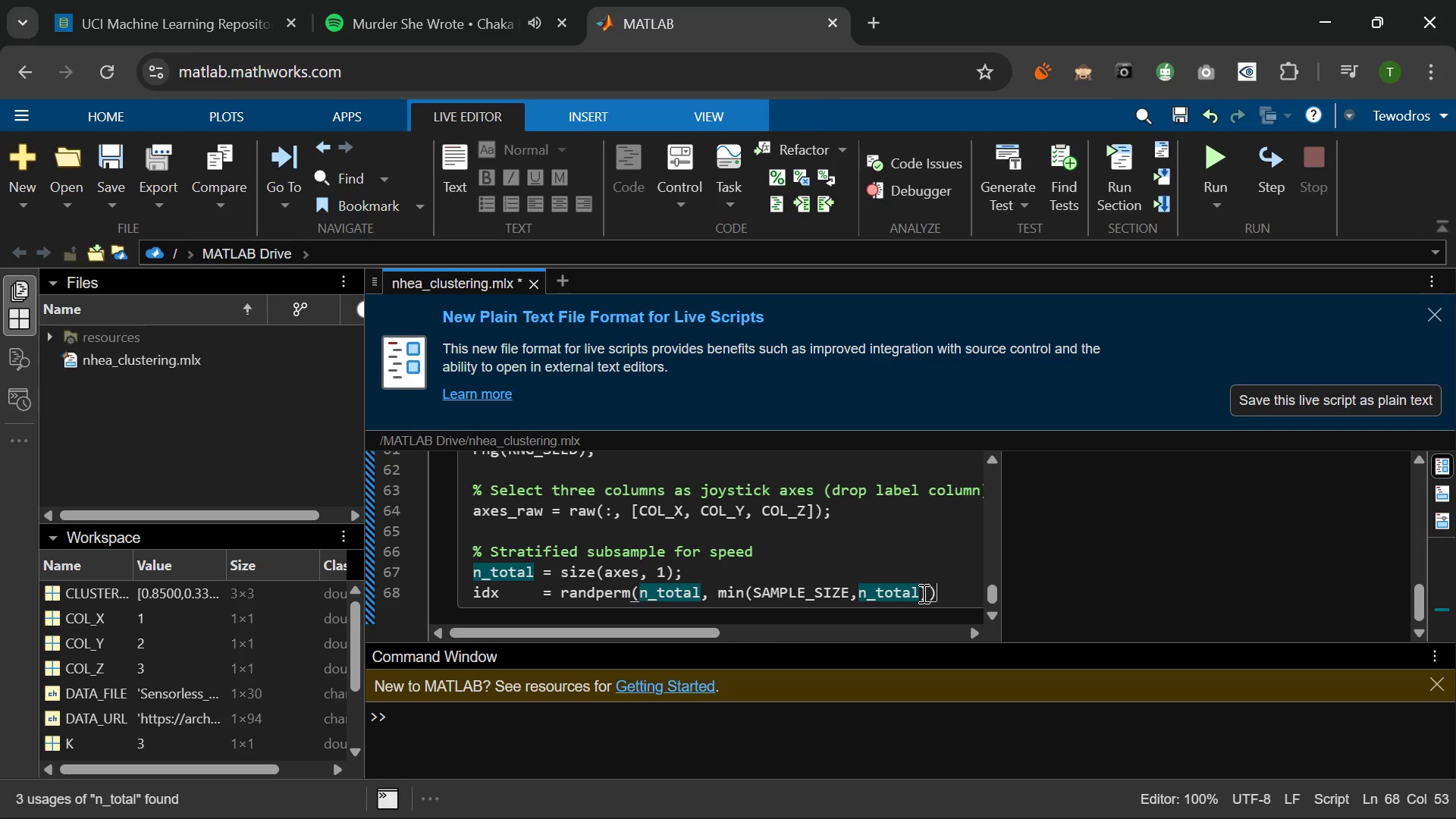 
key(ArrowRight)
 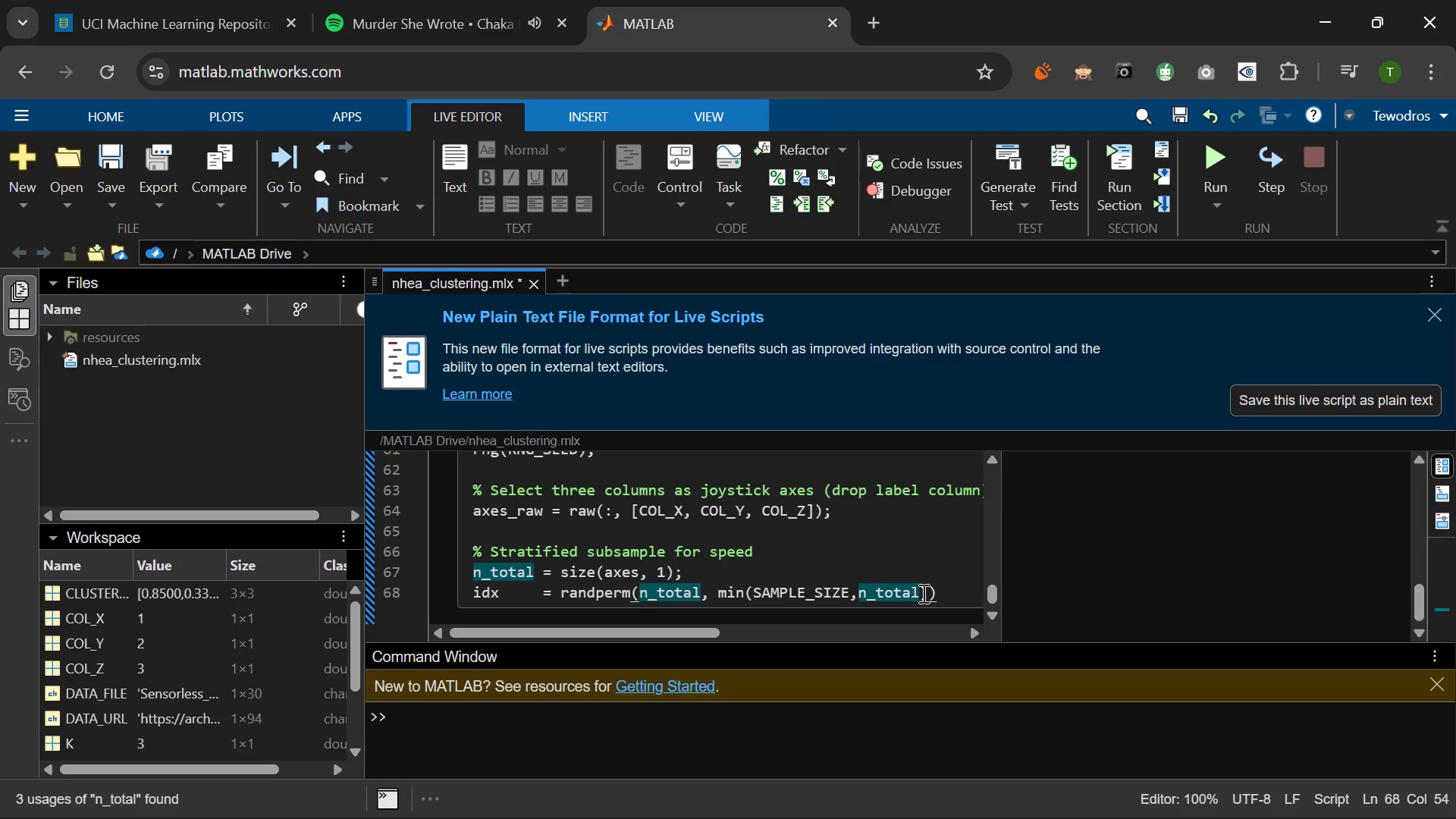 
key(Semicolon)
 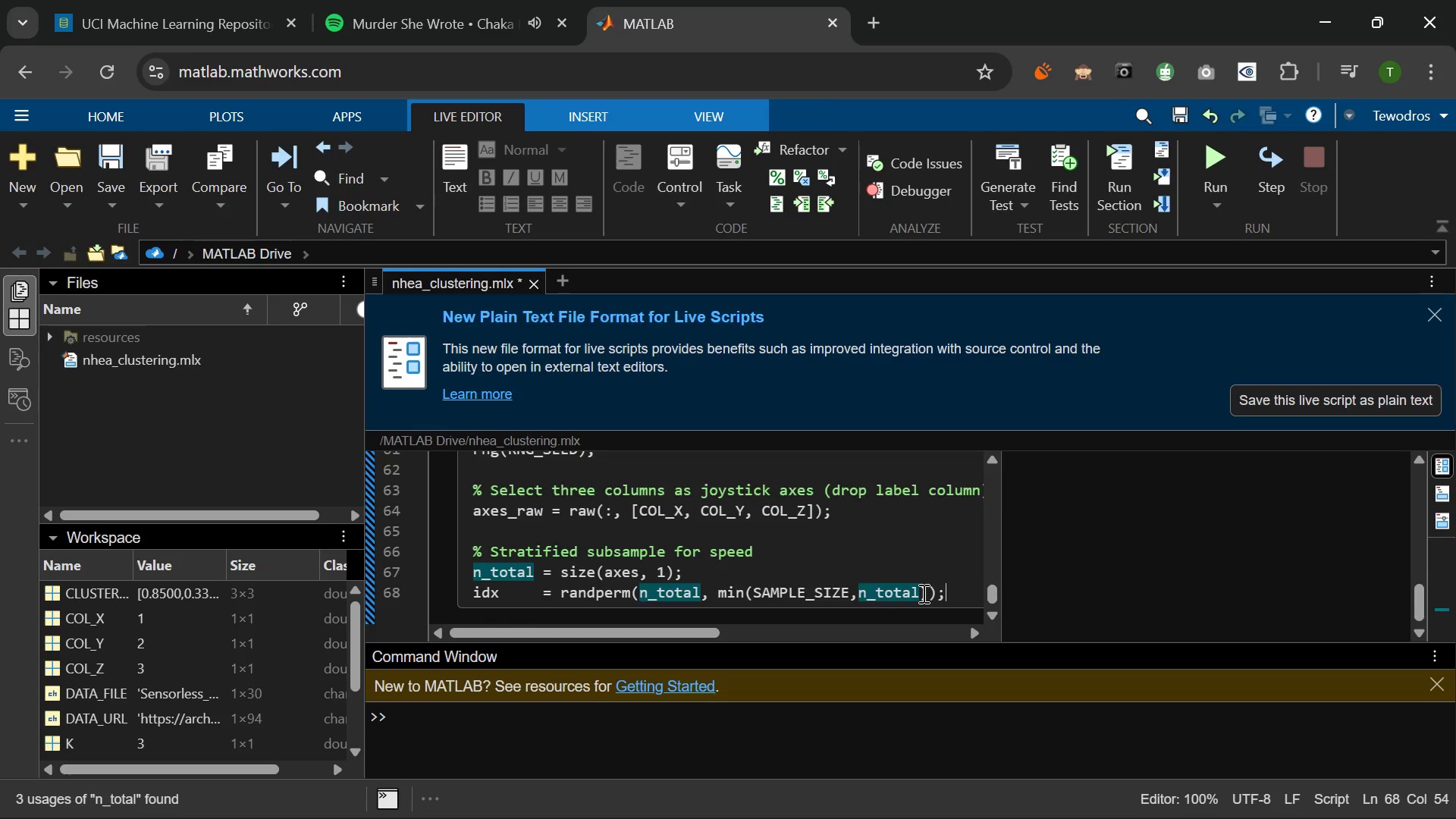 
key(Enter)
 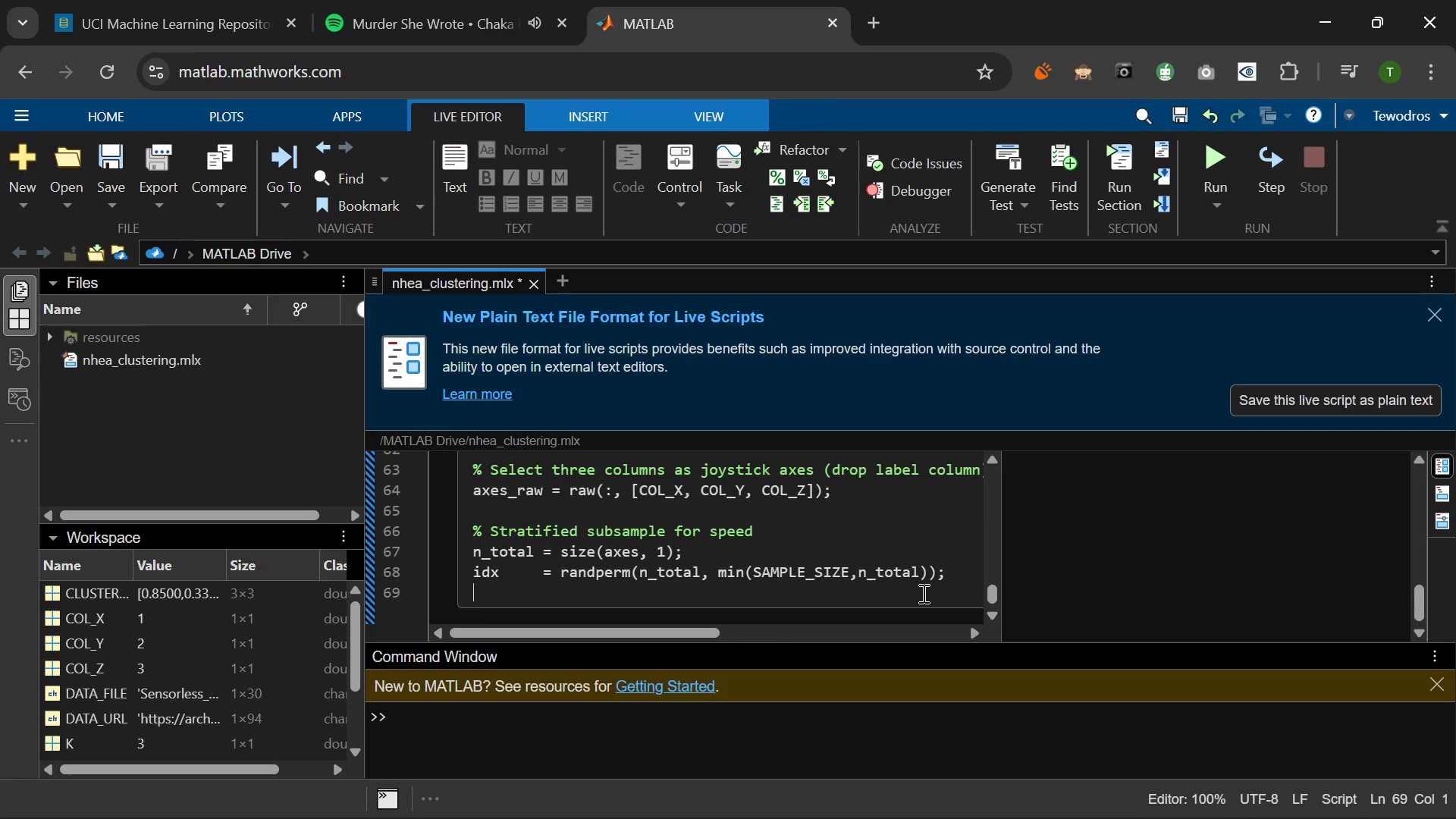 
type(axes_sub = )
 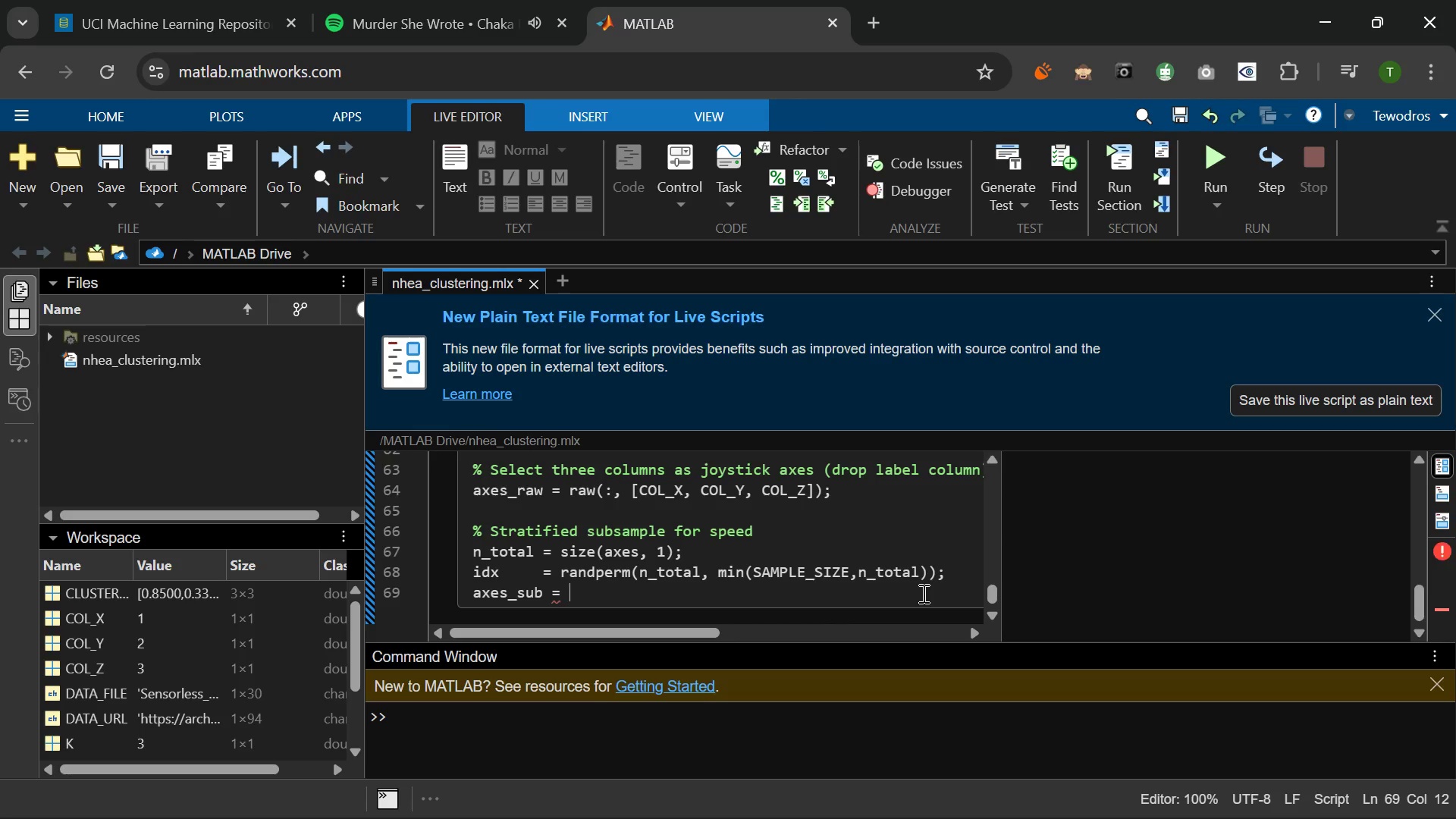 
type(axes_raw(idx, :)
 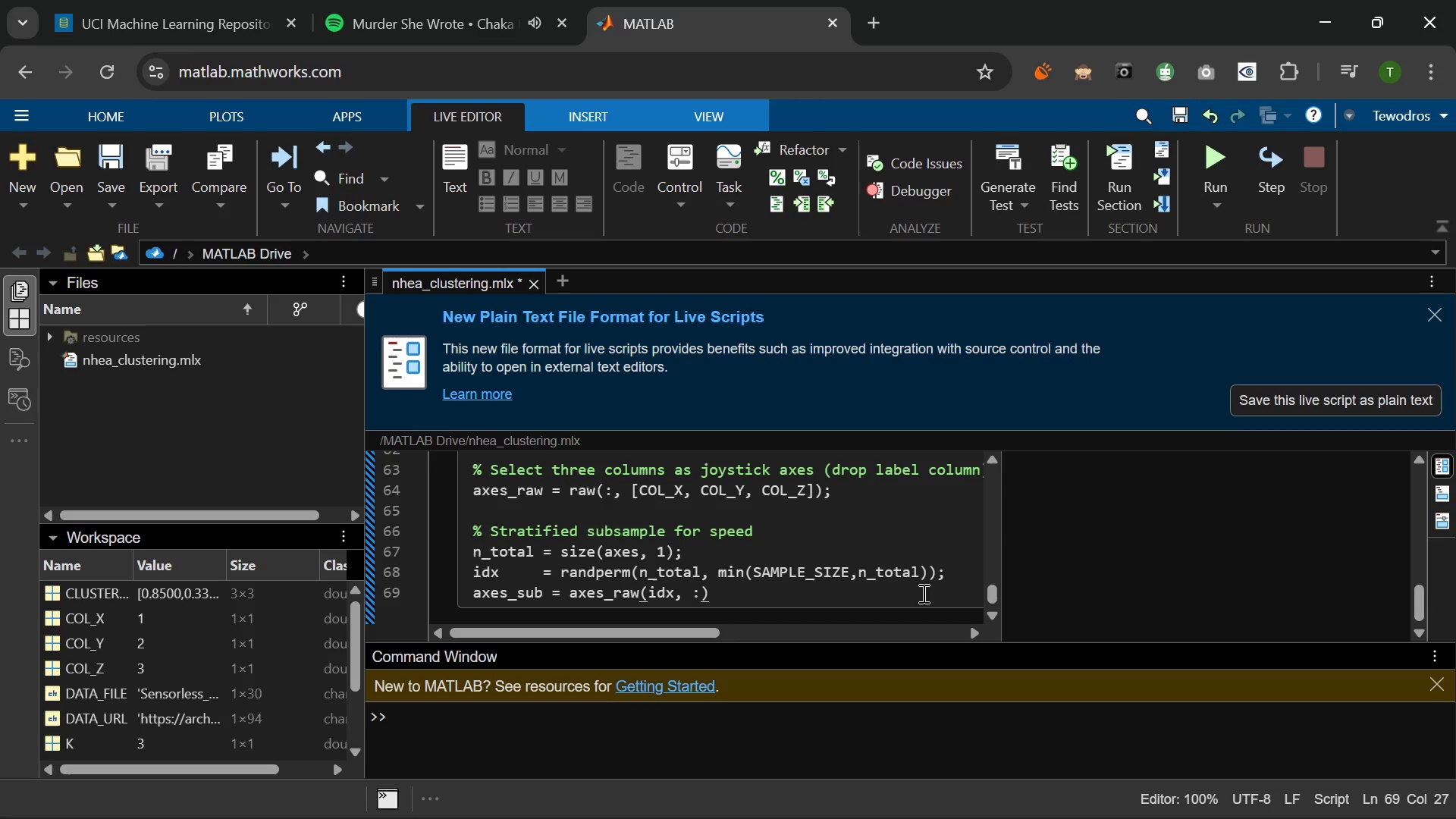 
key(ArrowRight)
 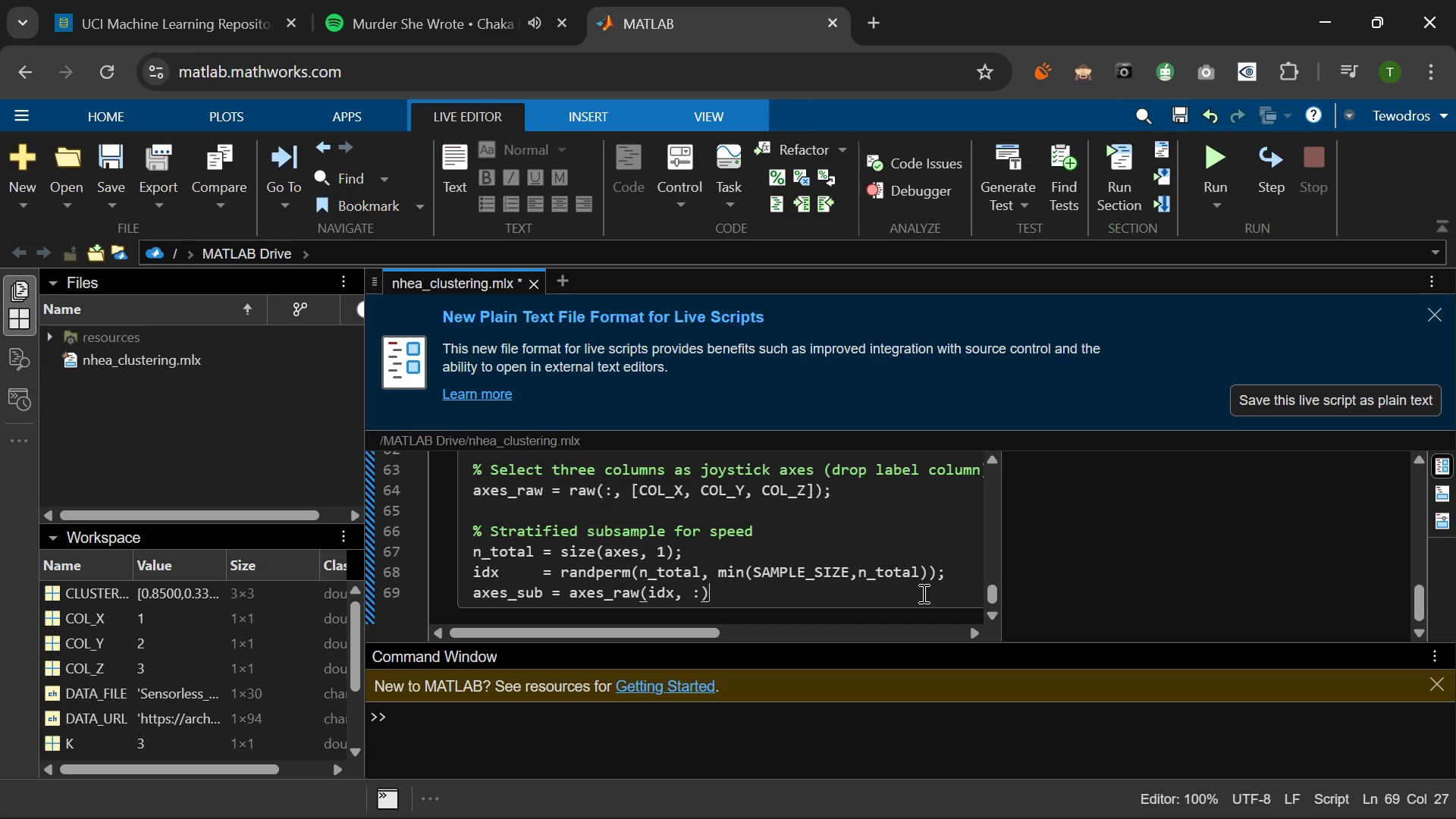 
key(ArrowRight)
 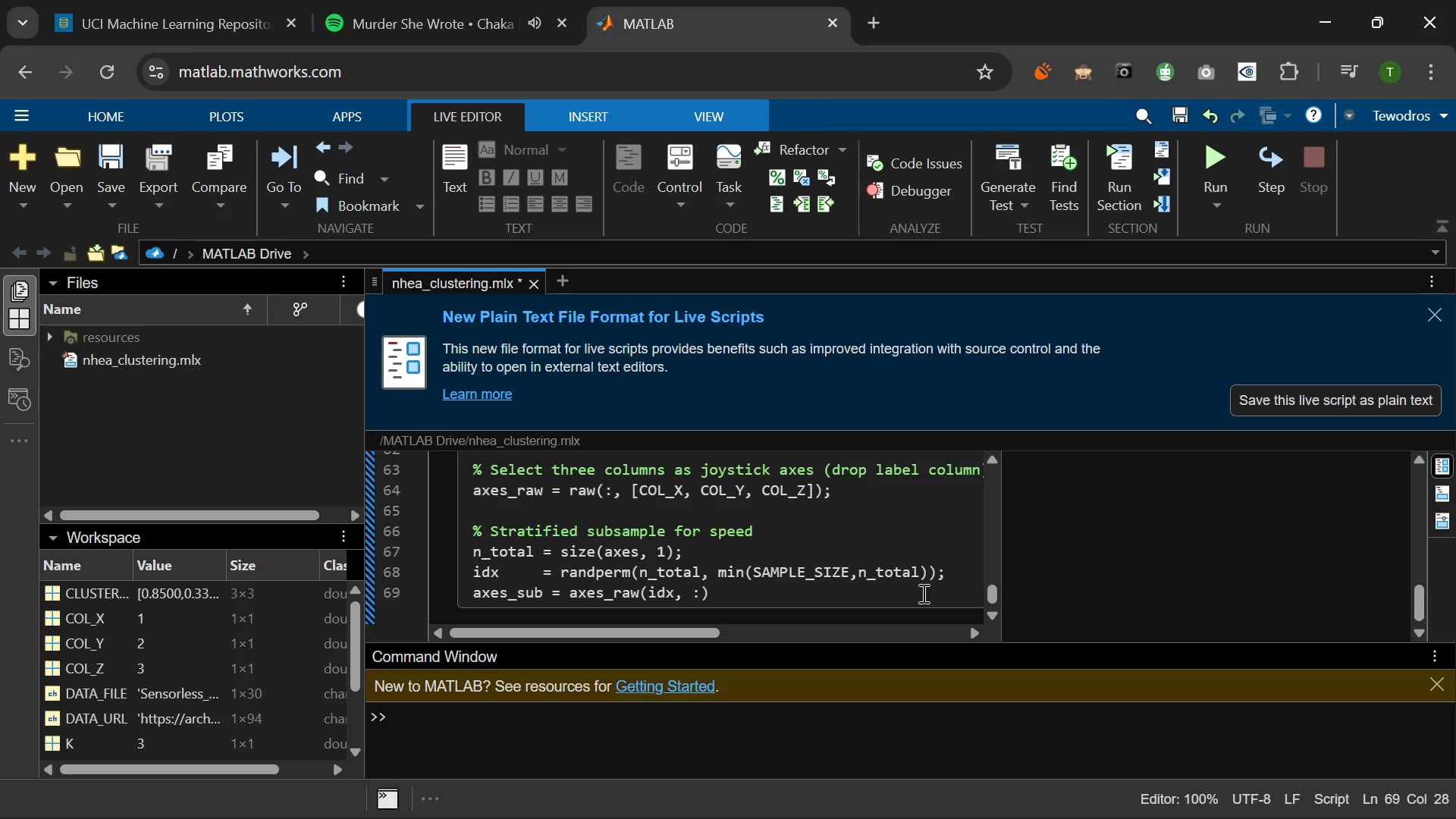 
key(Semicolon)
 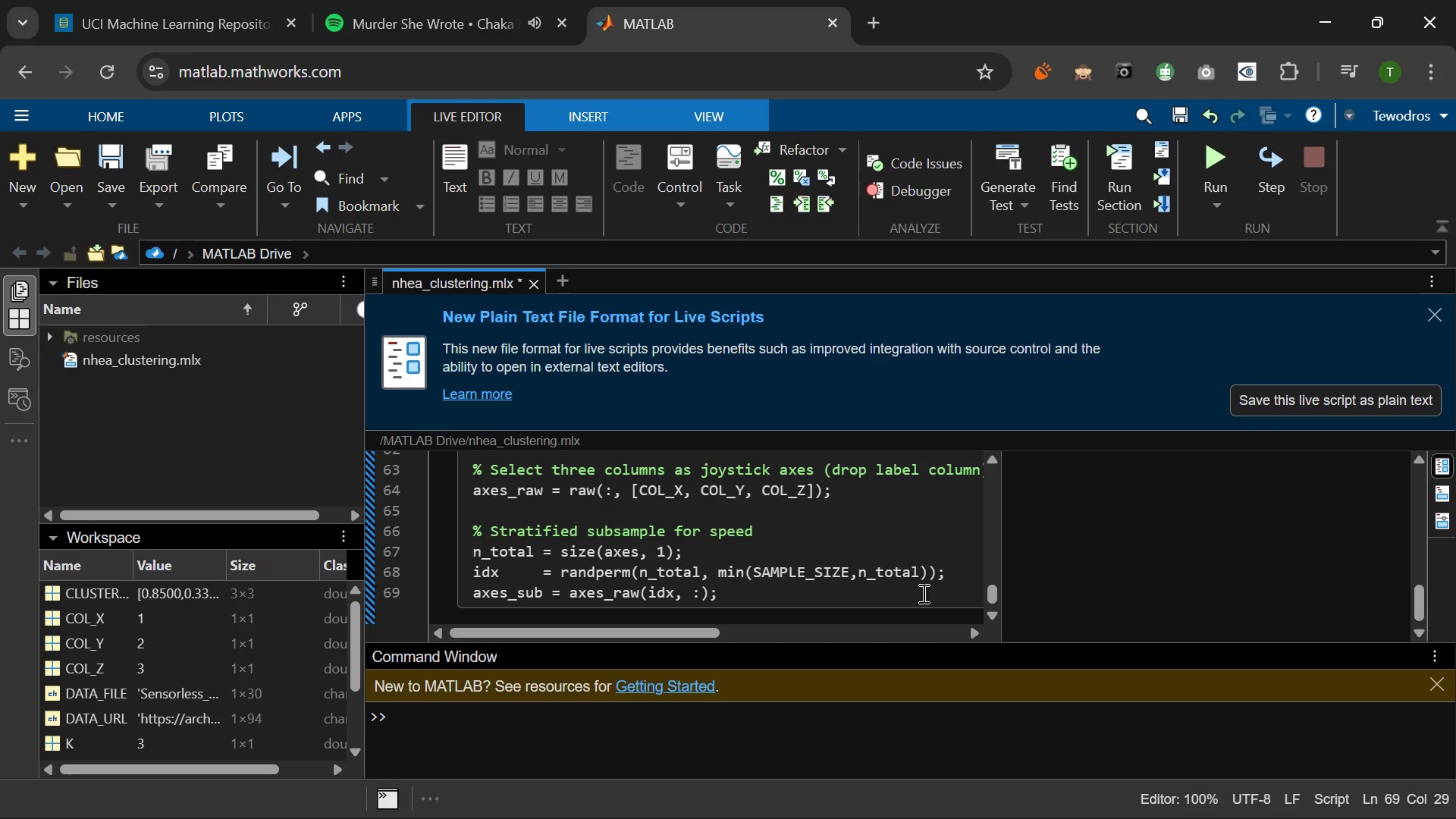 
key(Enter)
 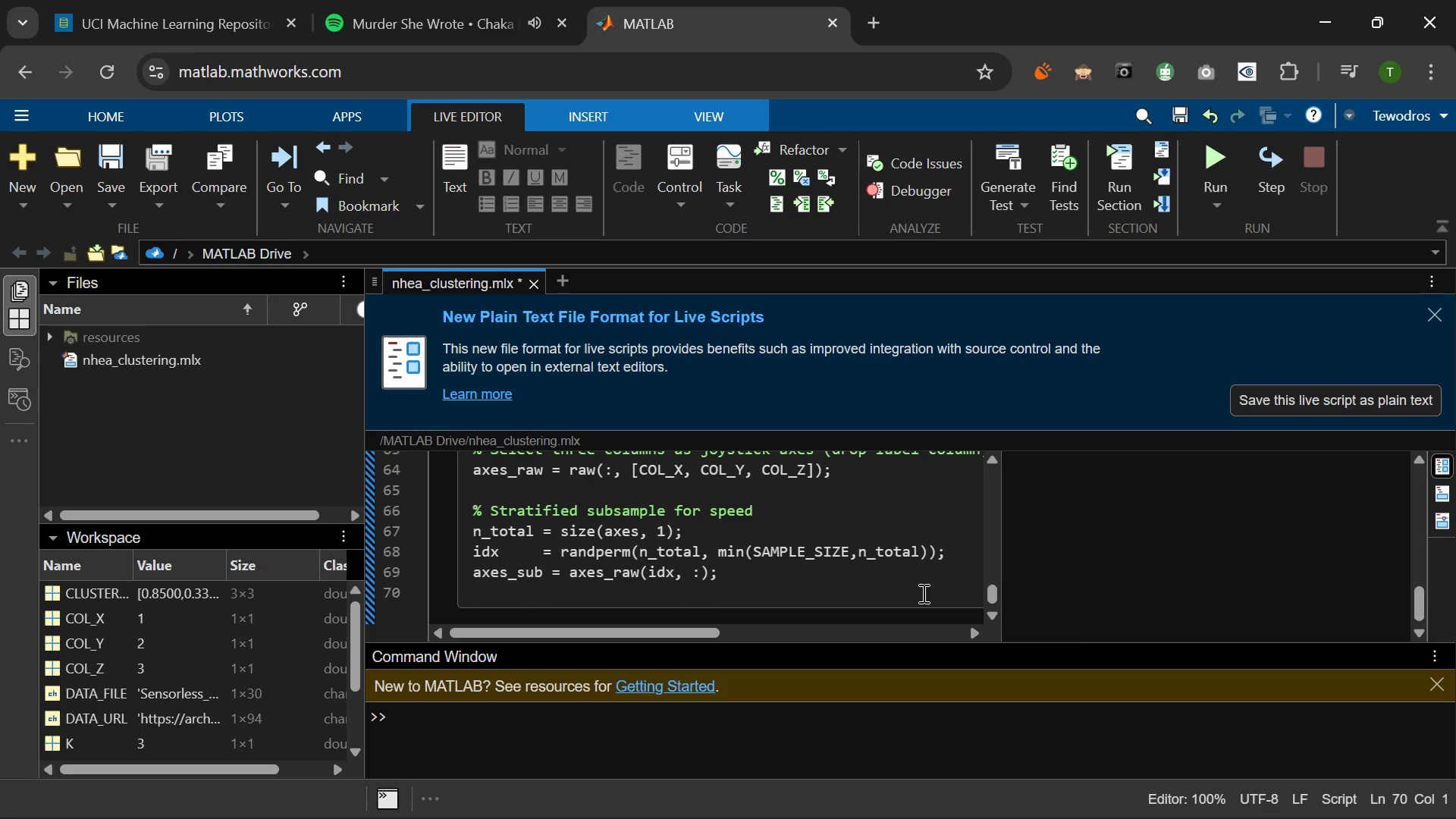 
wait(5.62)
 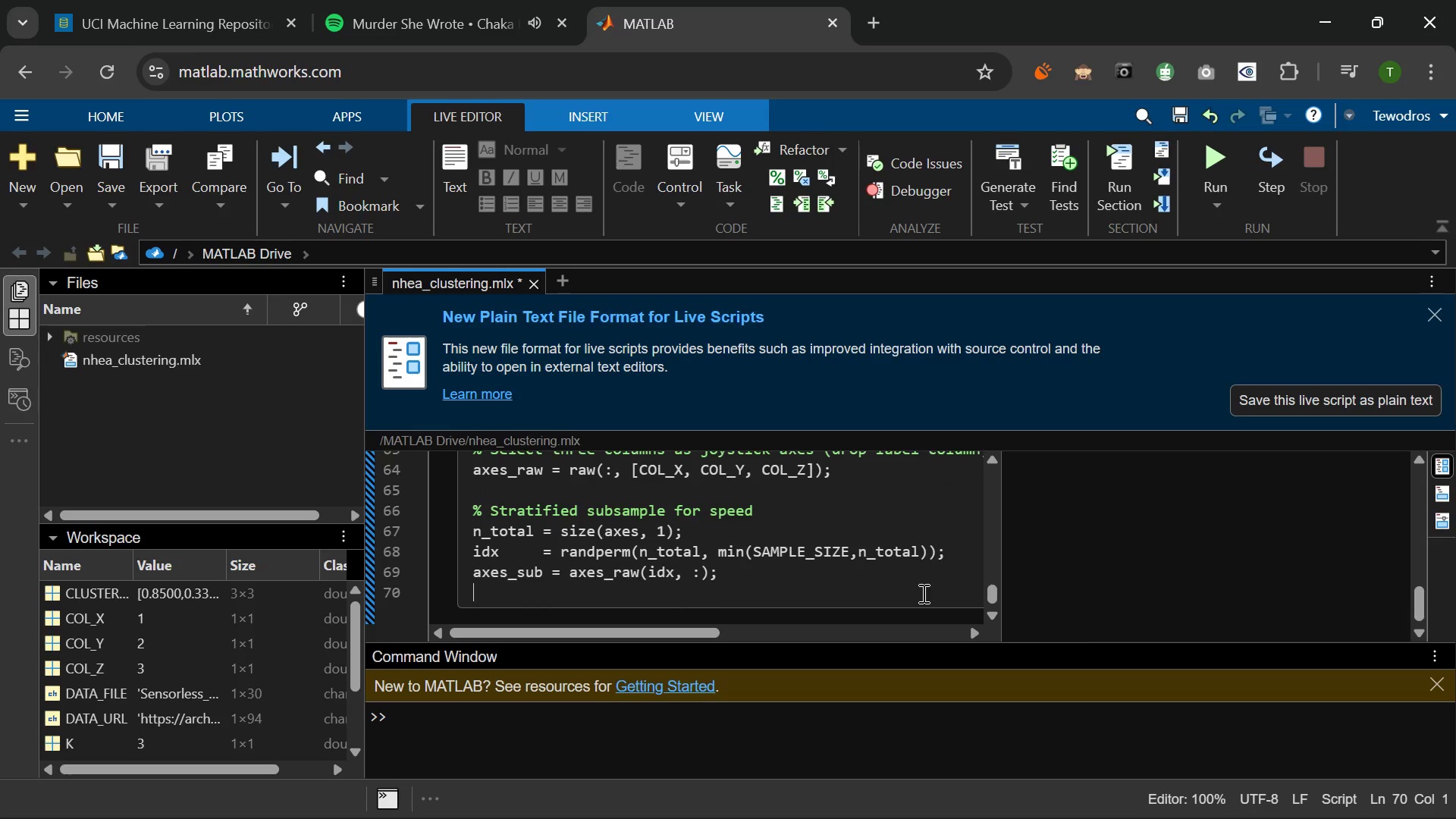 
key(Enter)
 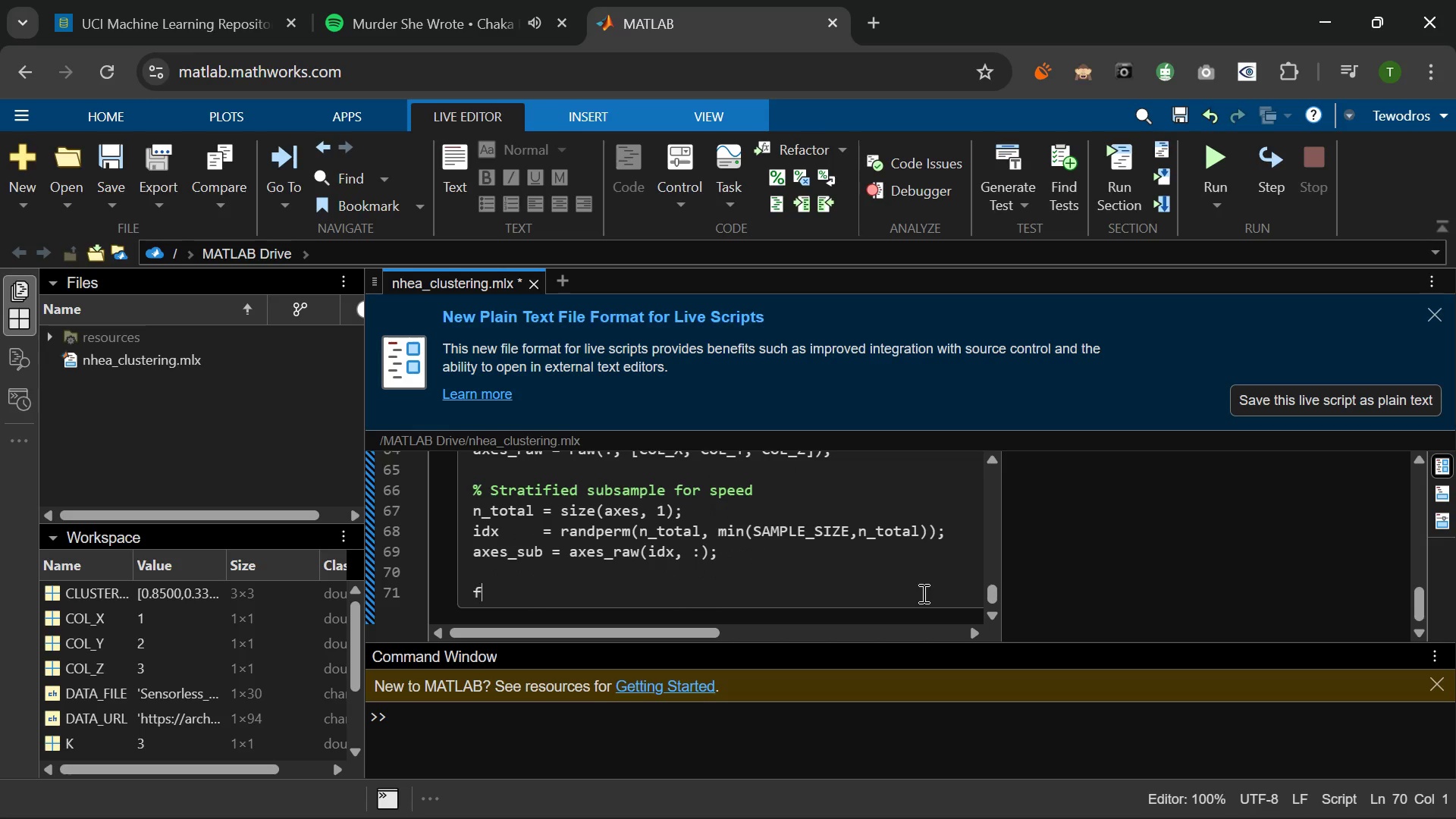 
type(fprintf()
 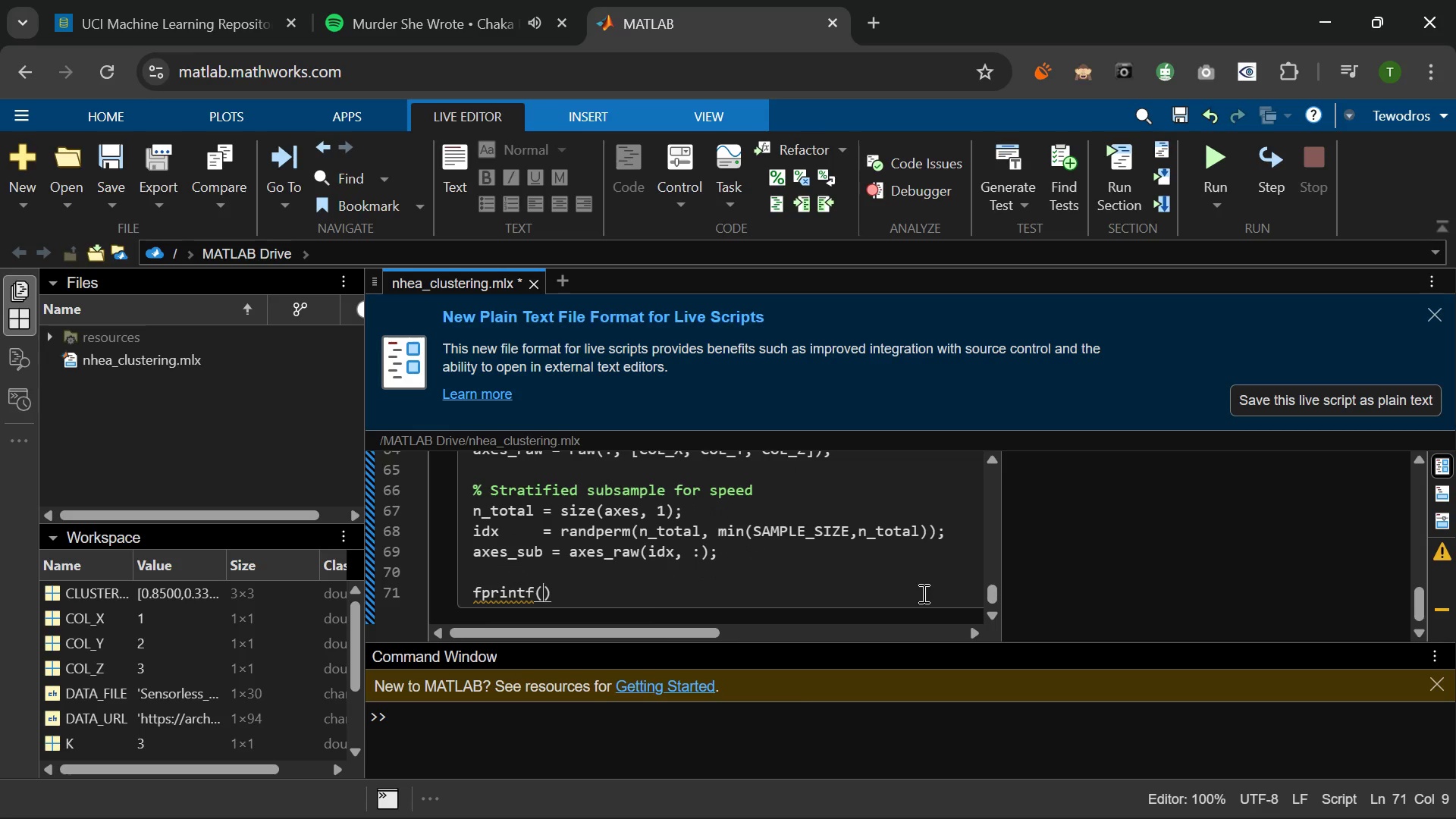 
wait(8.52)
 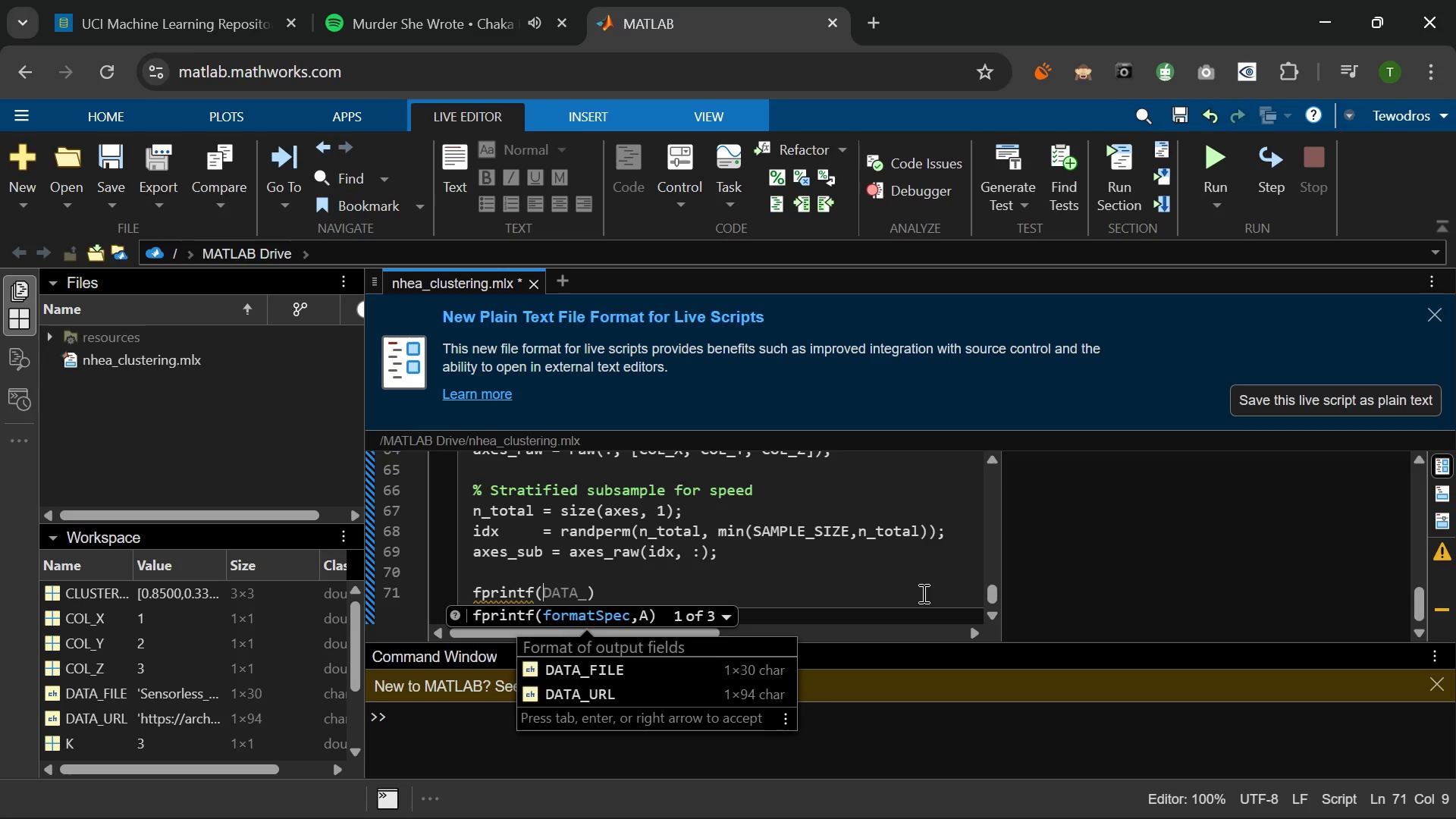 
type(('\n A)
key(Backspace)
key(Backspace)
type(Axes selected  : Col)
 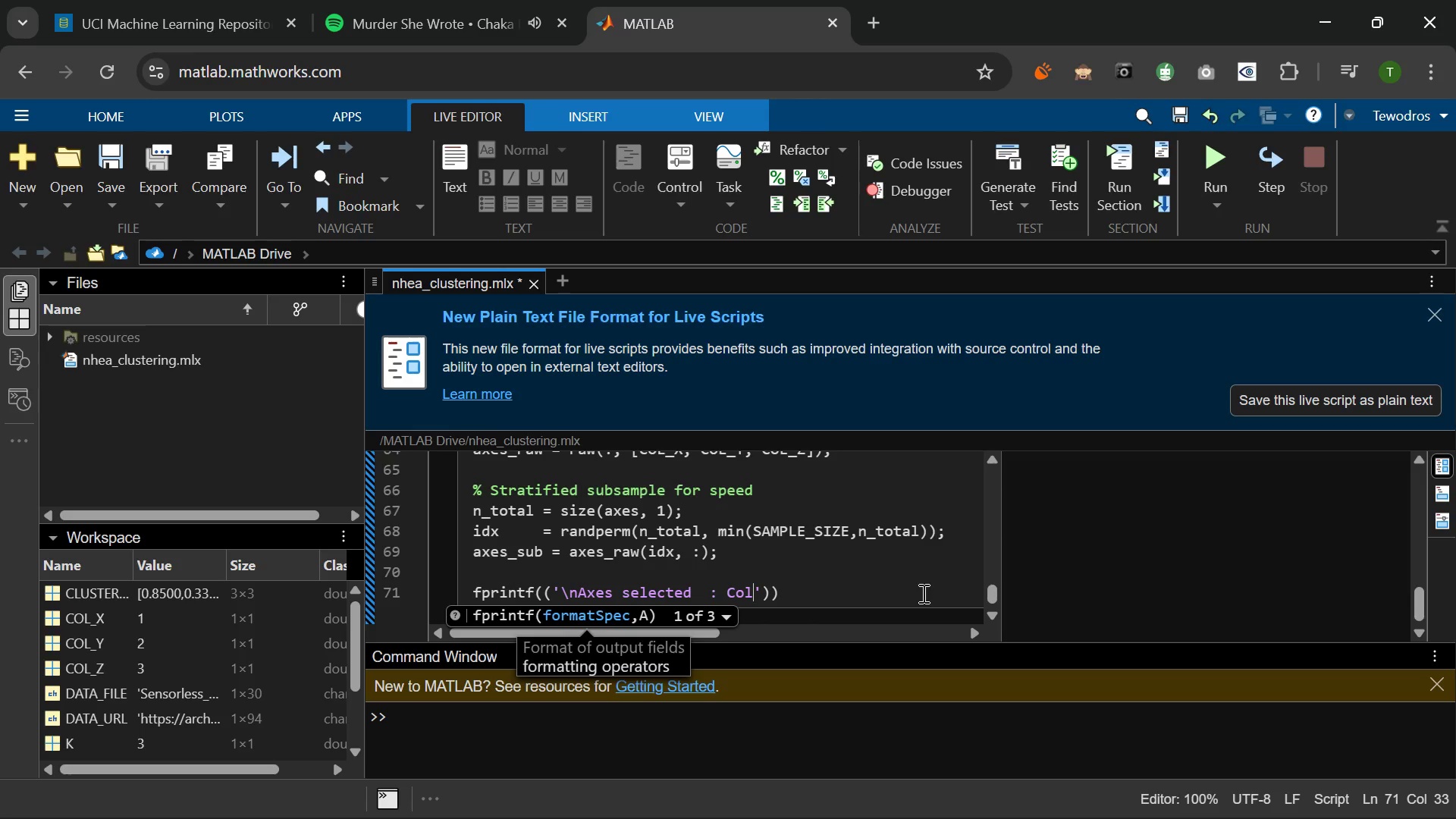 
type(%d)
 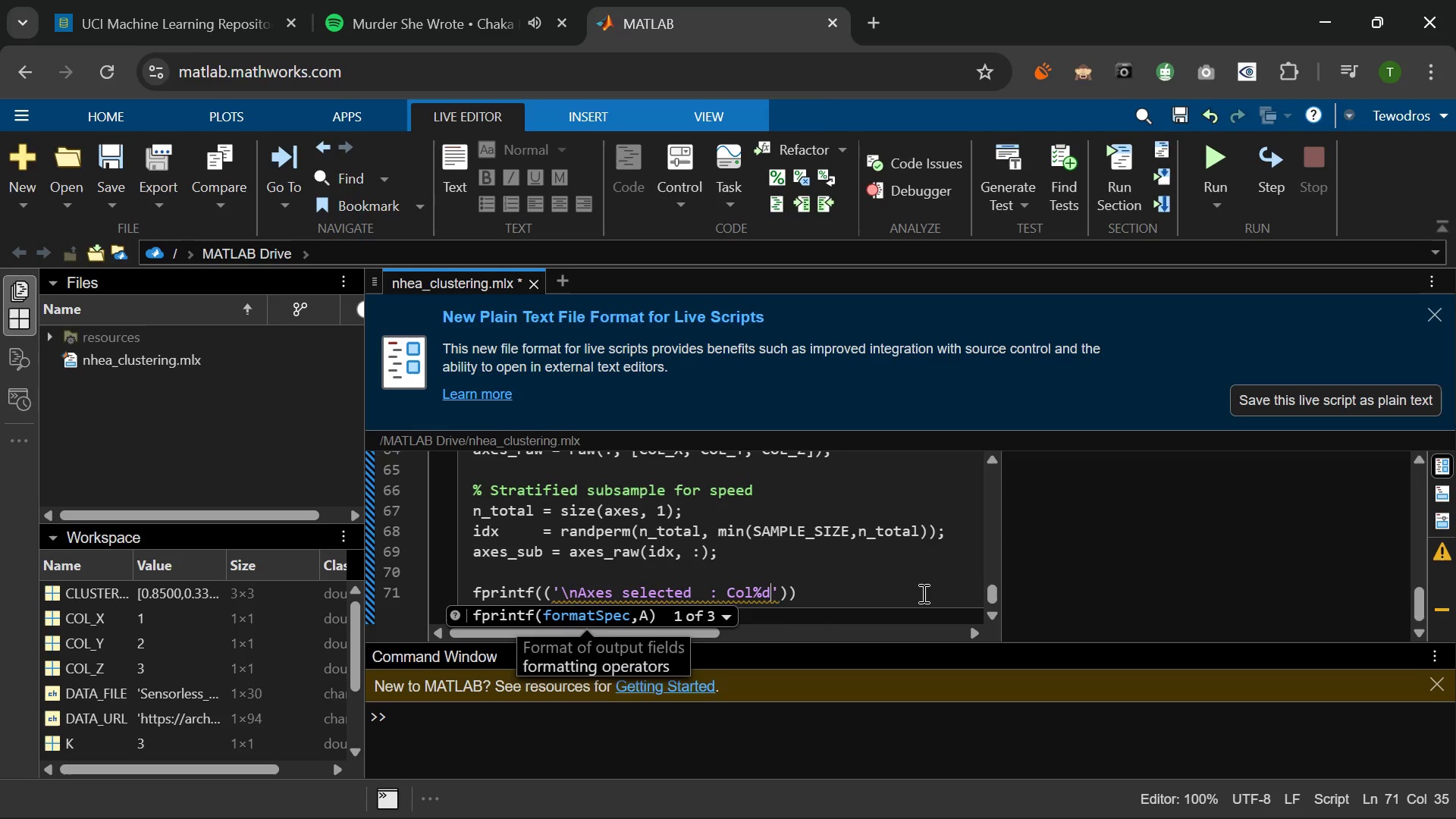 
key(ArrowLeft)
 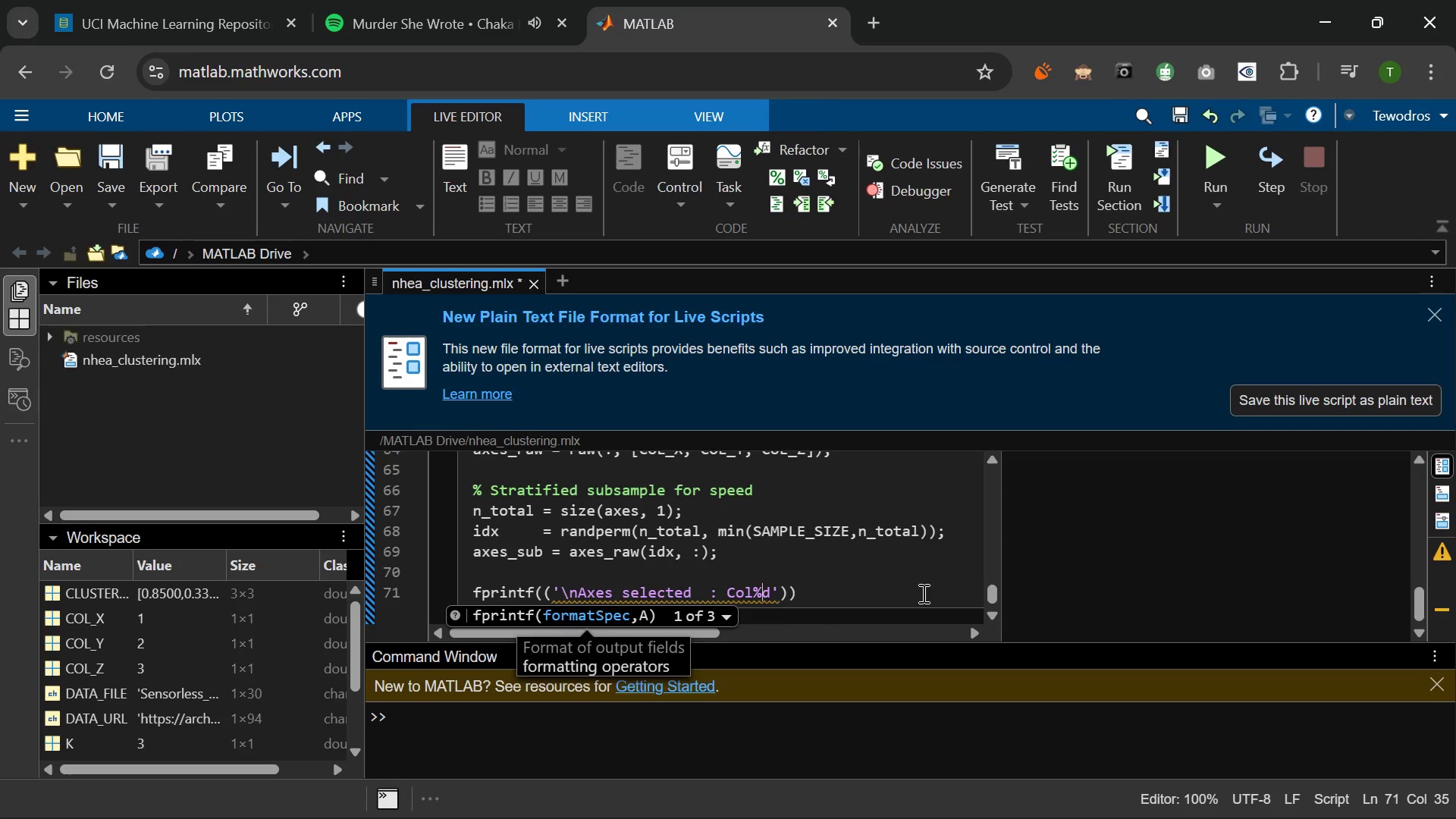 
key(ArrowLeft)
 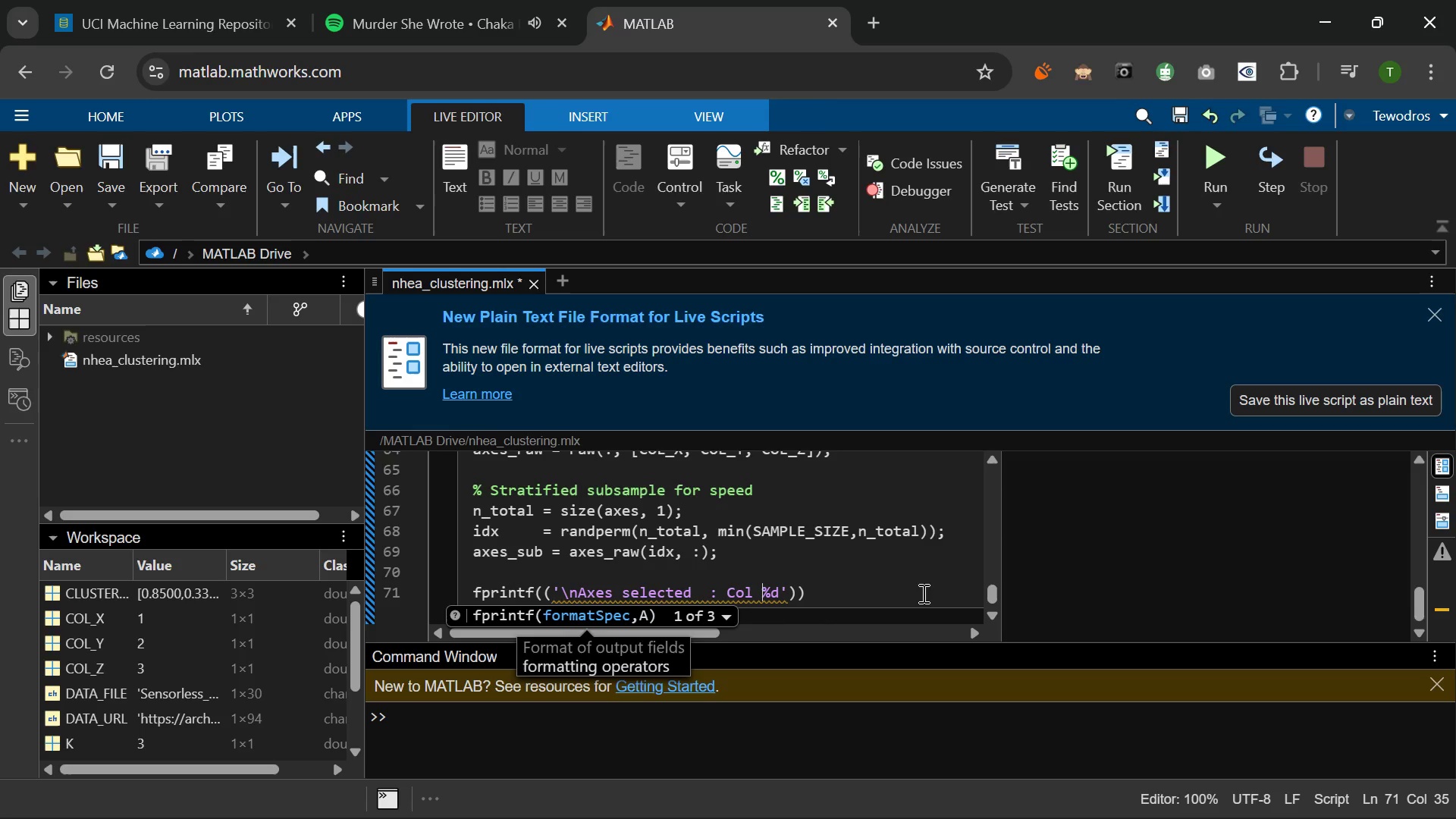 
key(Space)
 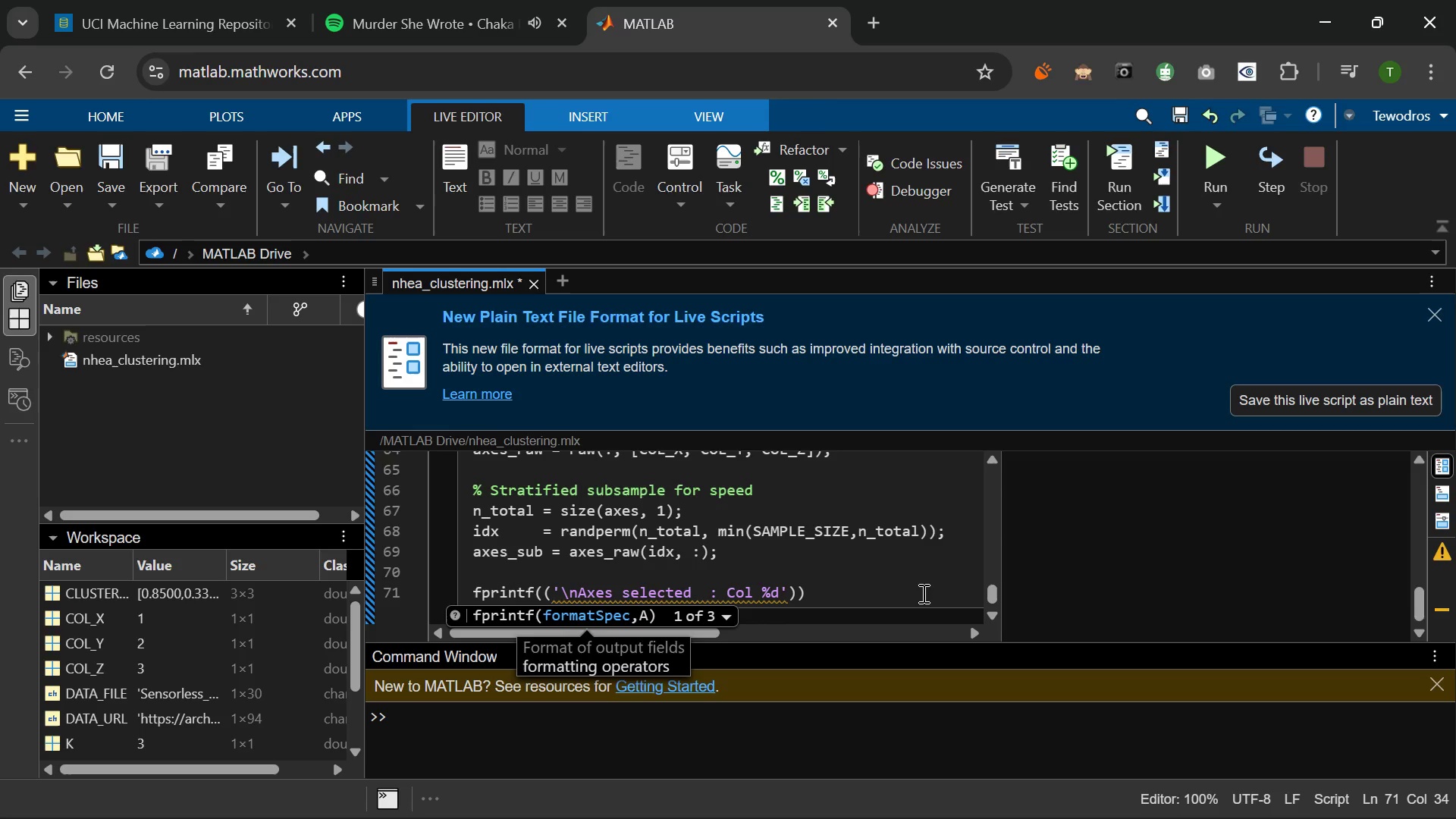 
key(ArrowRight)
 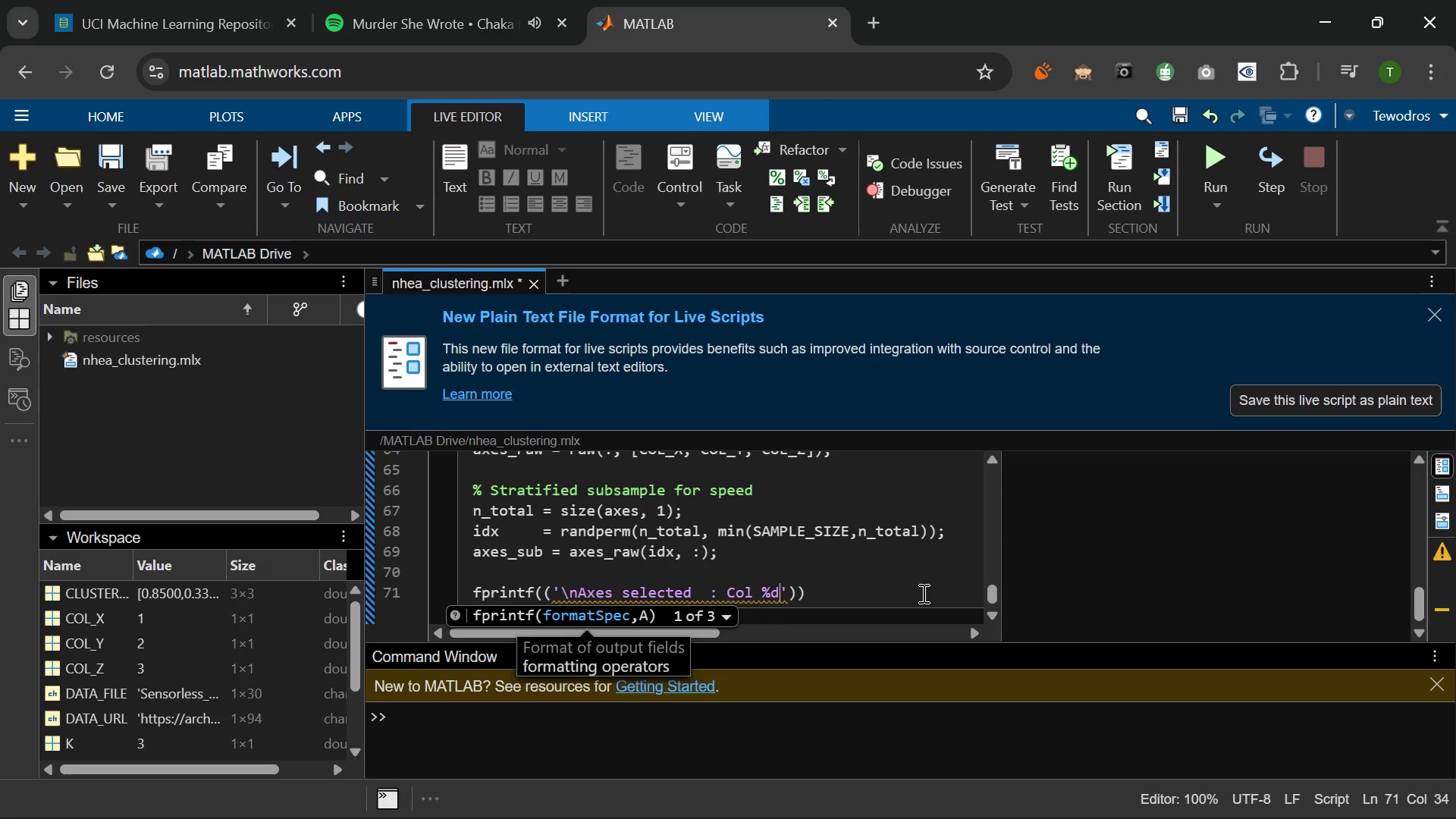 
key(ArrowRight)
 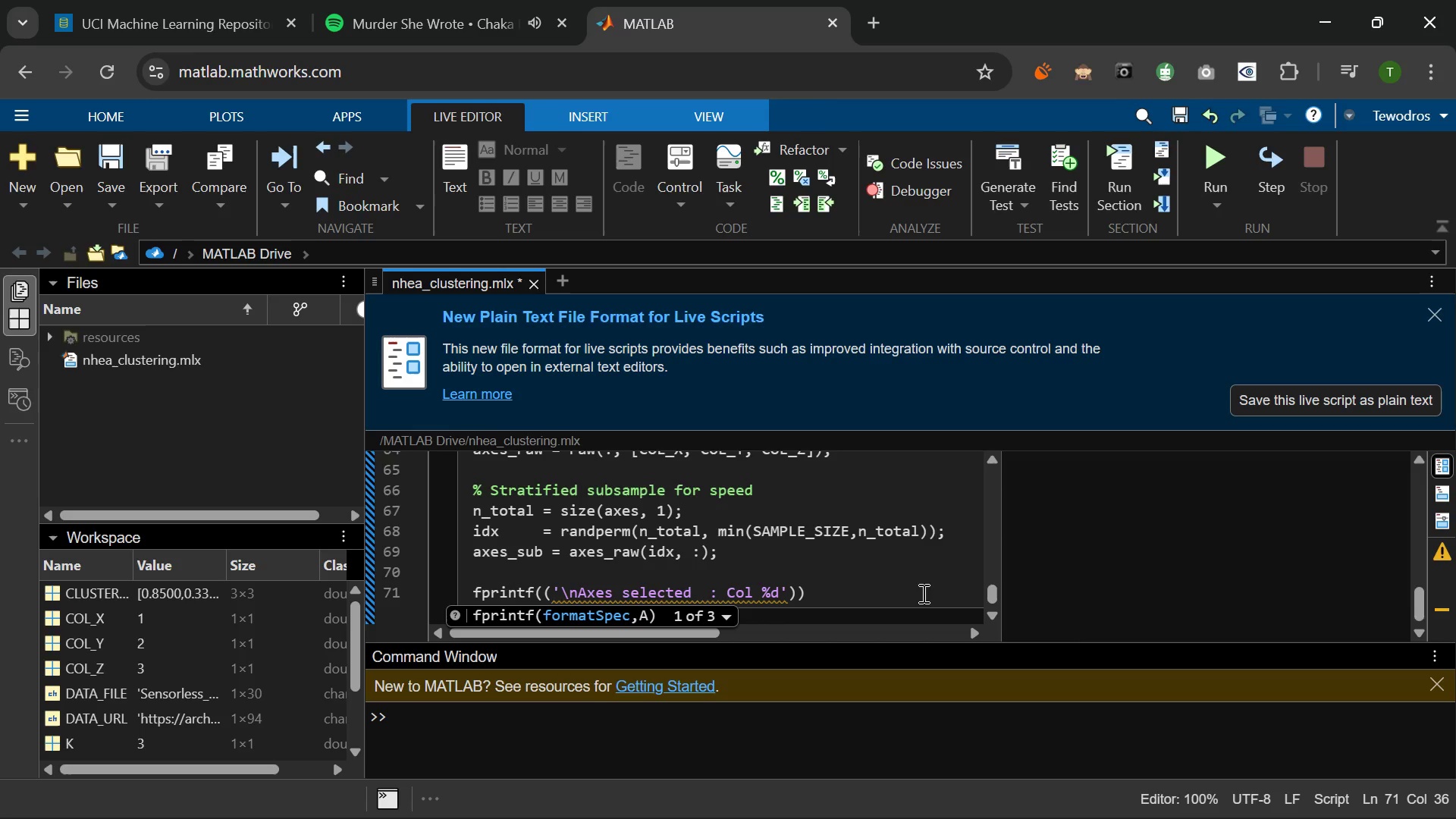 
type((X-tilt)
 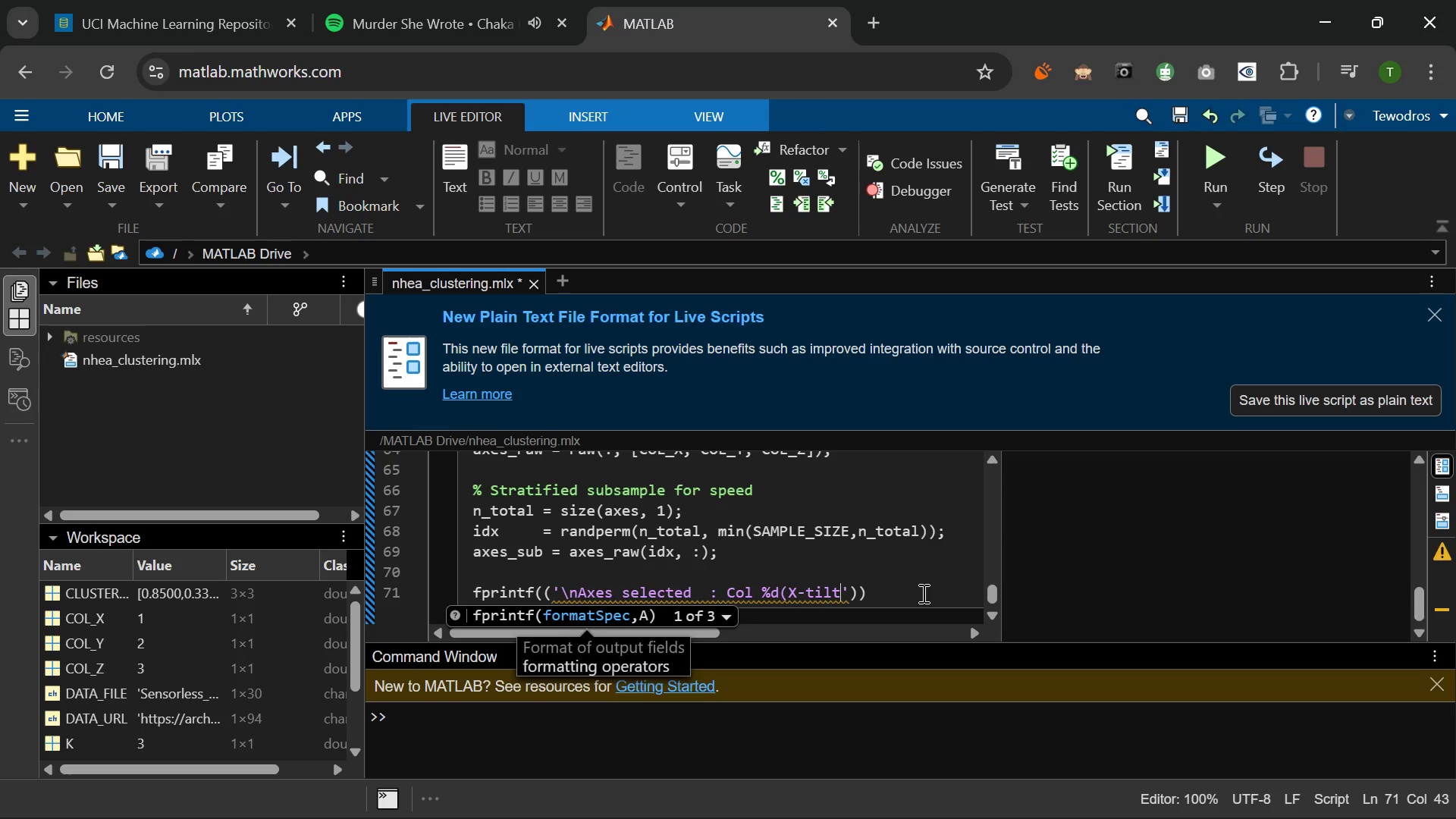 
key(ArrowRight)
 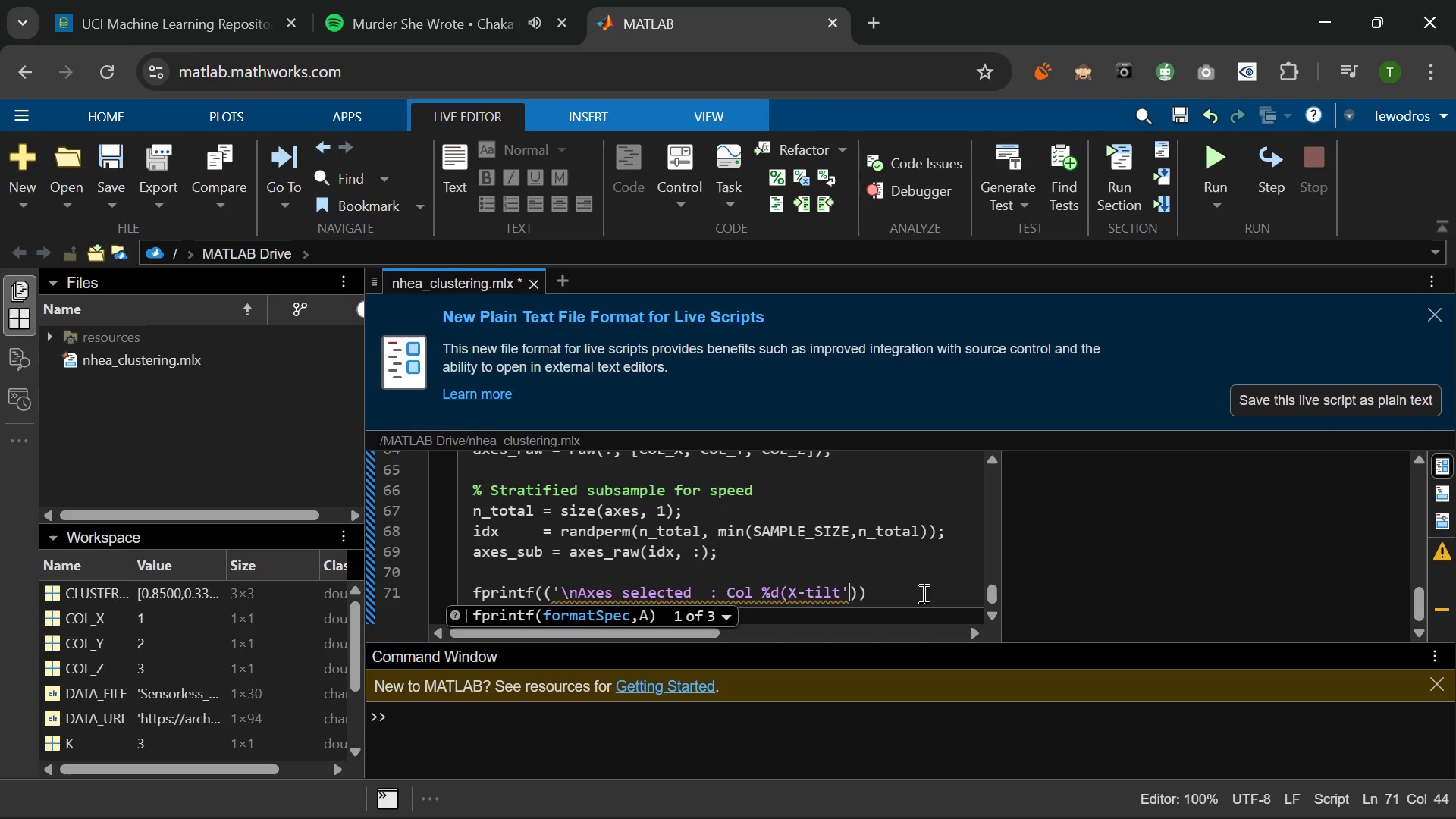 
wait(10.28)
 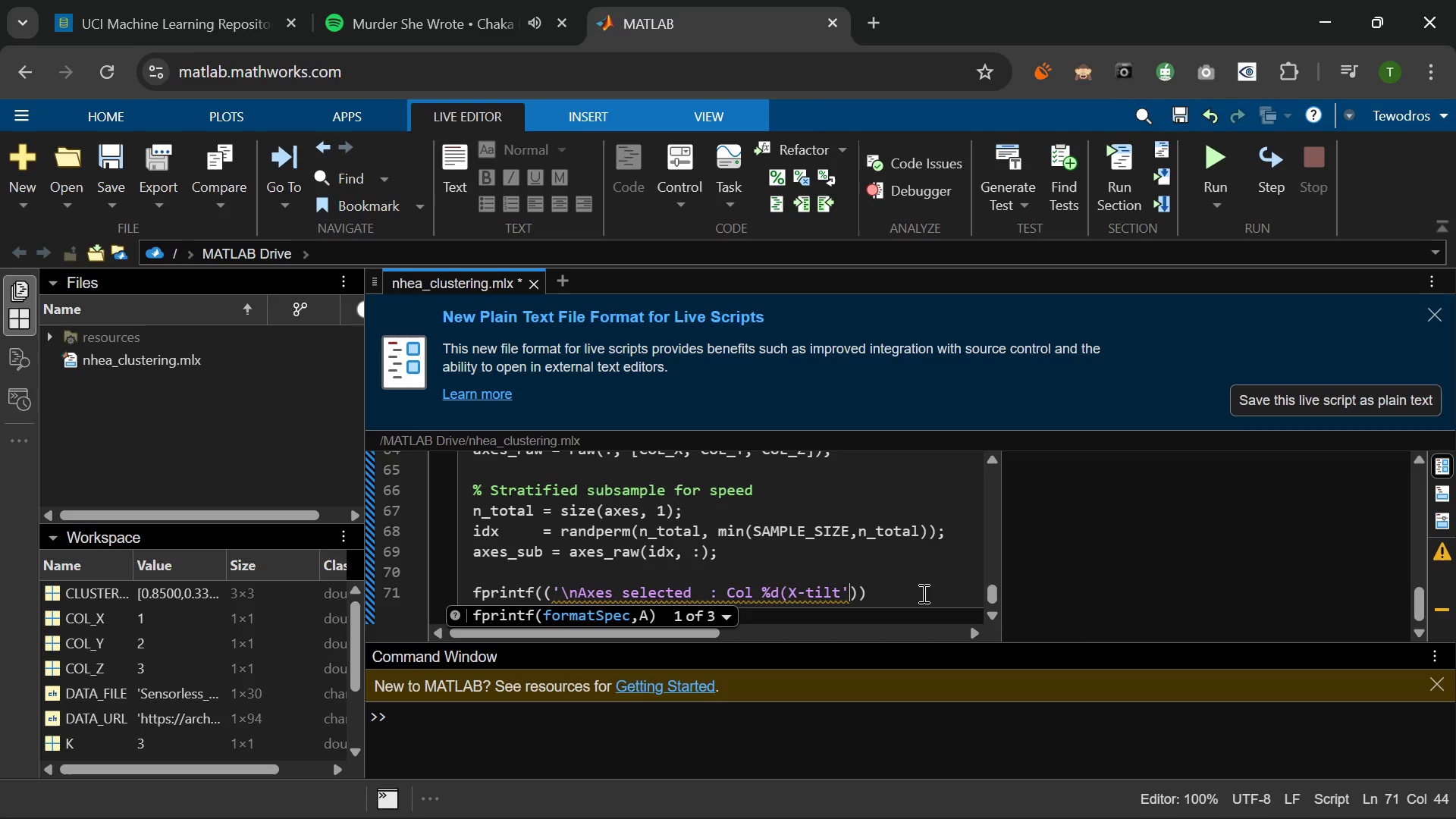 
left_click([890, 592])
 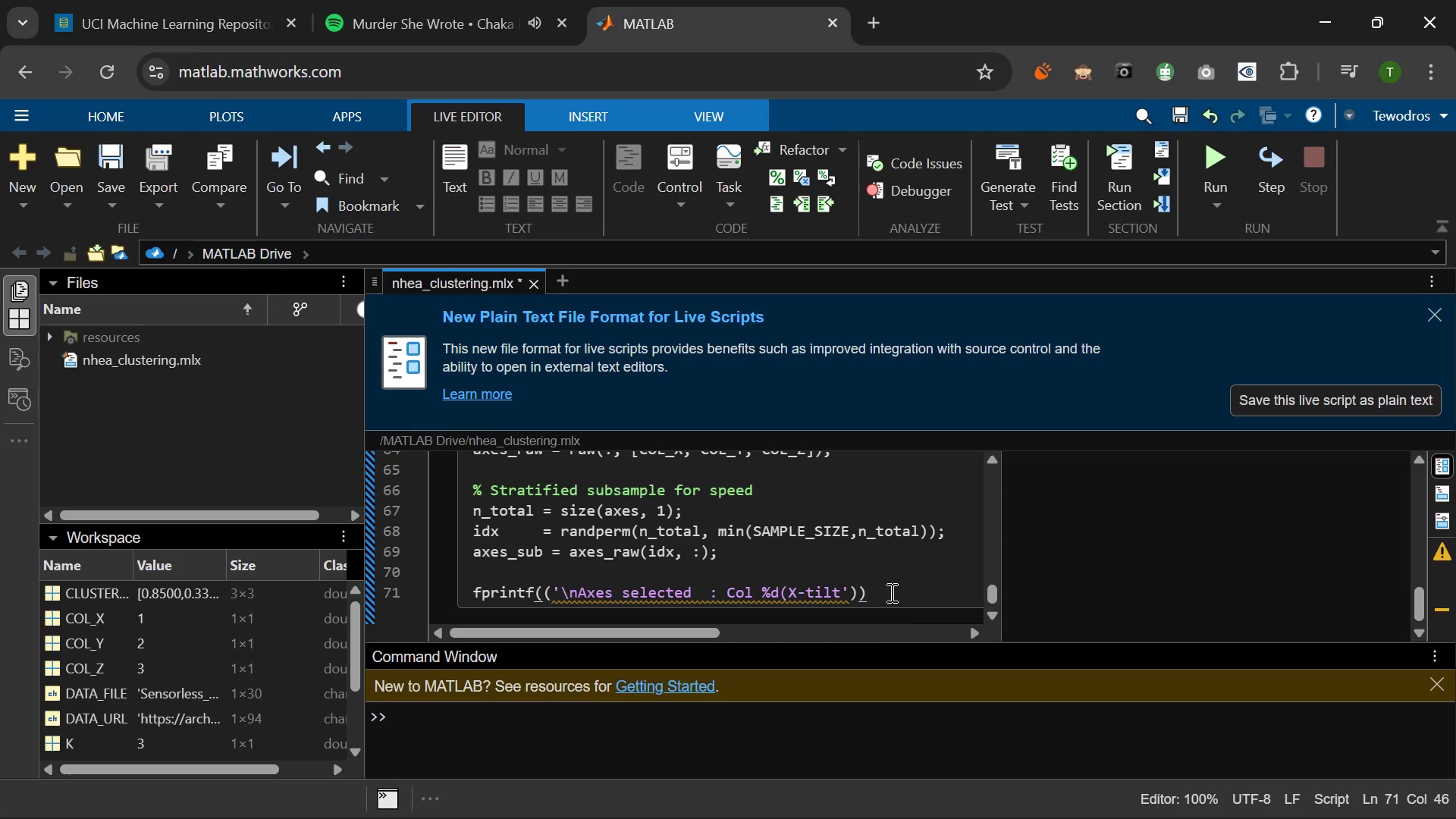 
key(Backspace)
 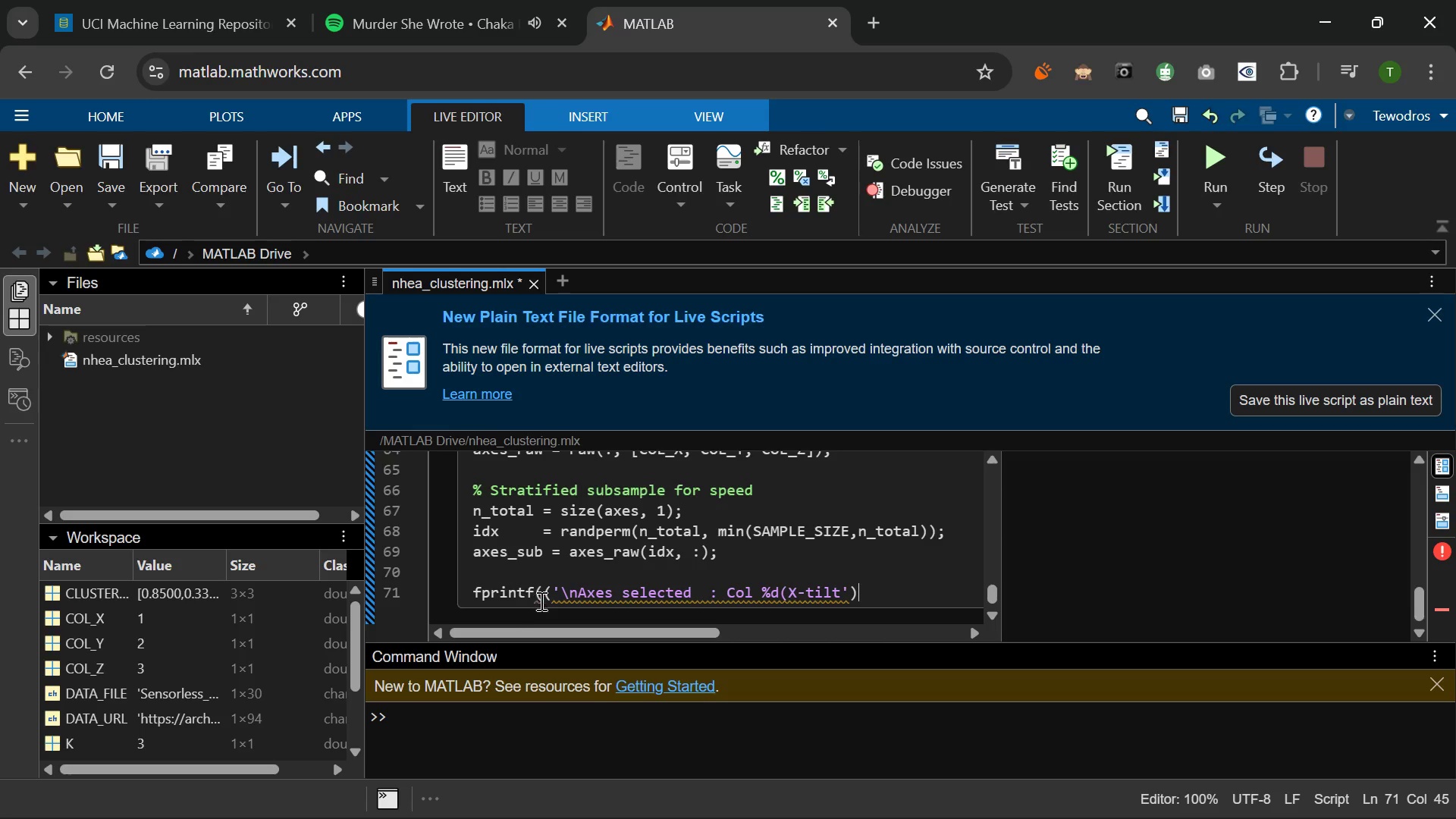 
left_click([541, 588])
 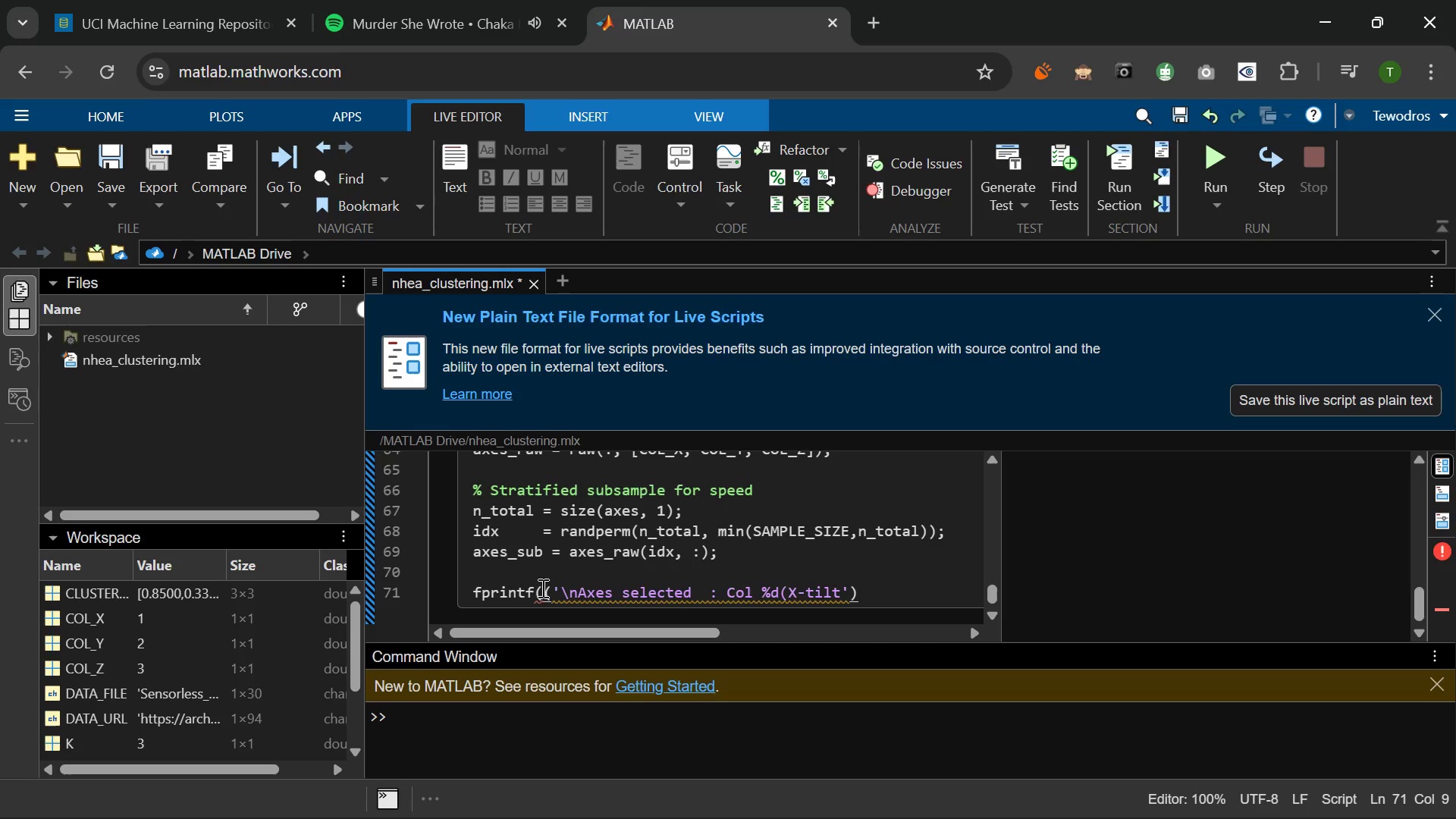 
key(Backspace)
 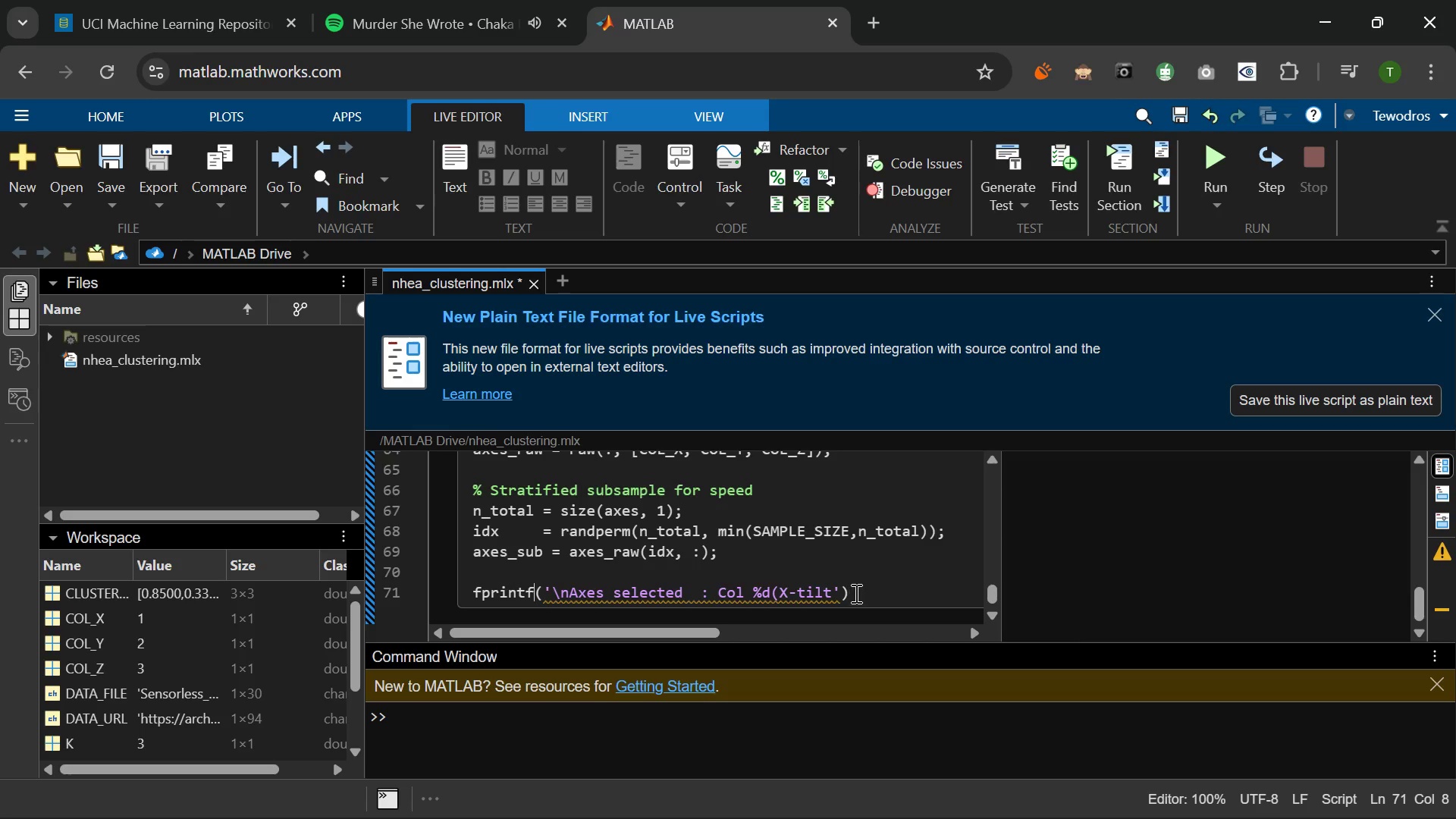 
wait(32.3)
 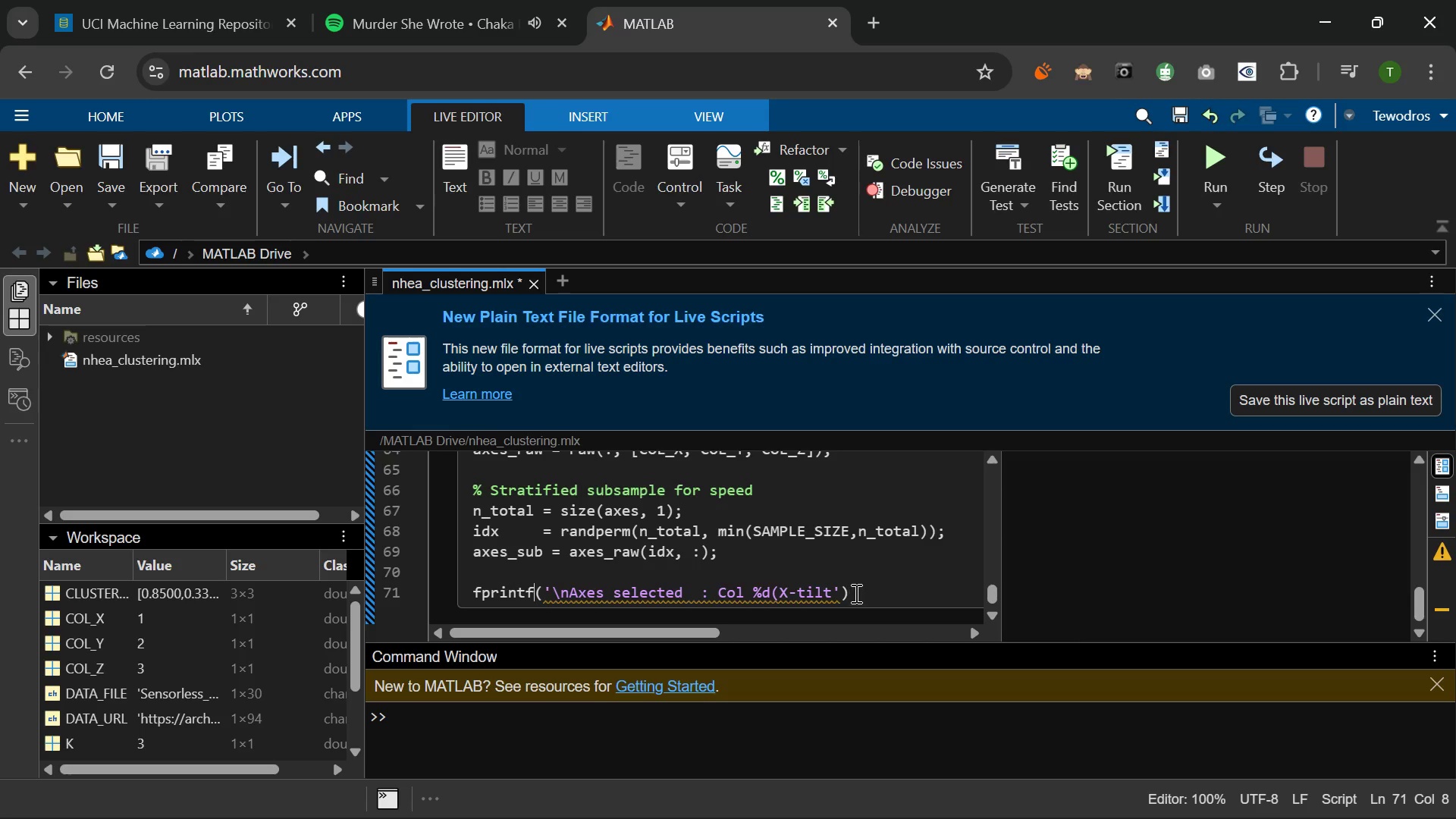 
left_click([808, 688])